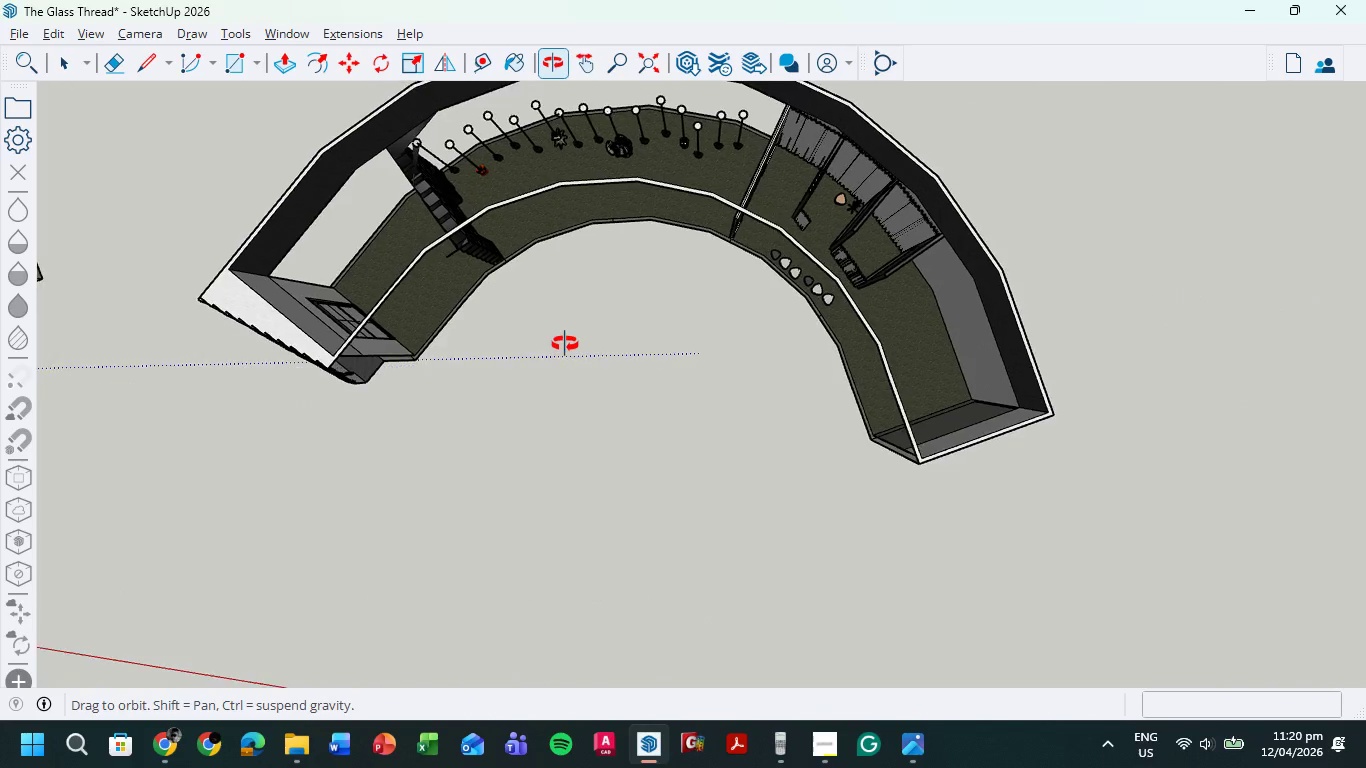 
hold_key(key=ShiftLeft, duration=0.52)
 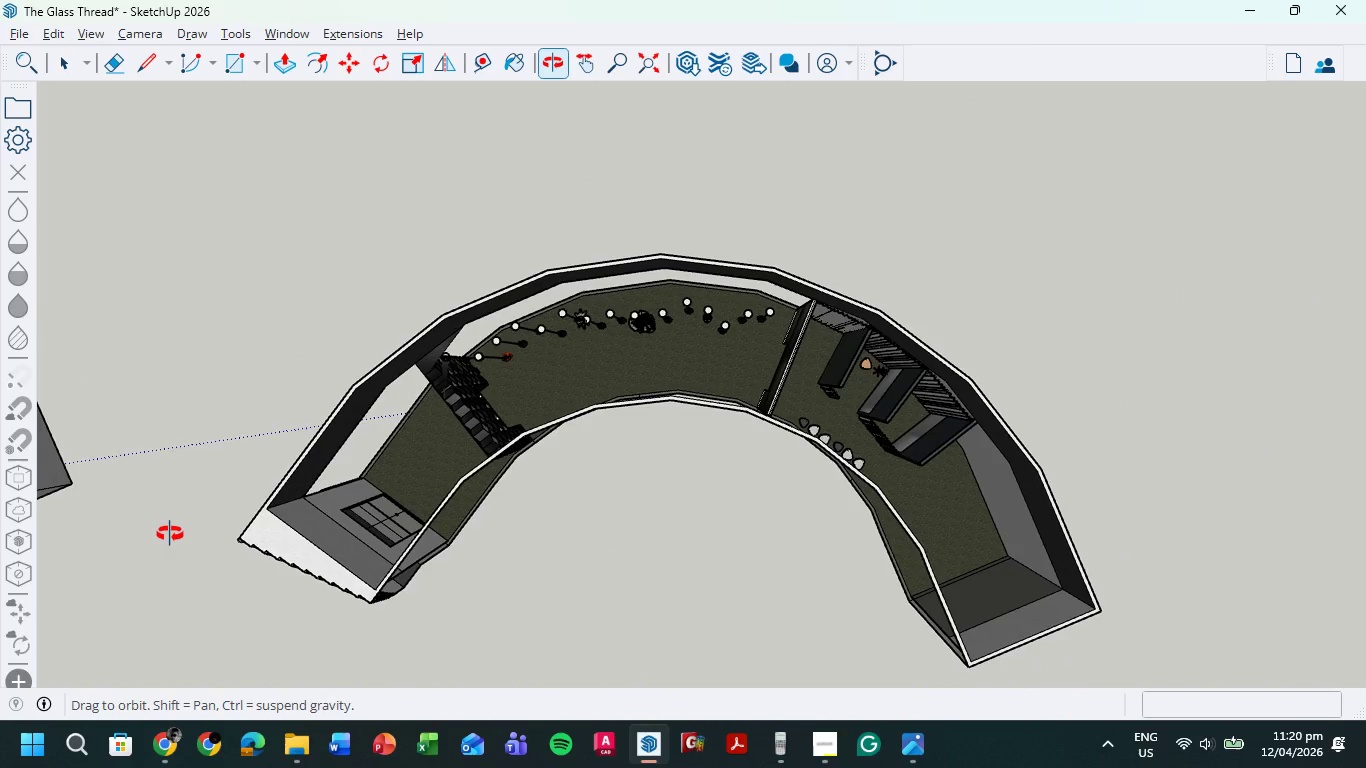 
wait(7.11)
 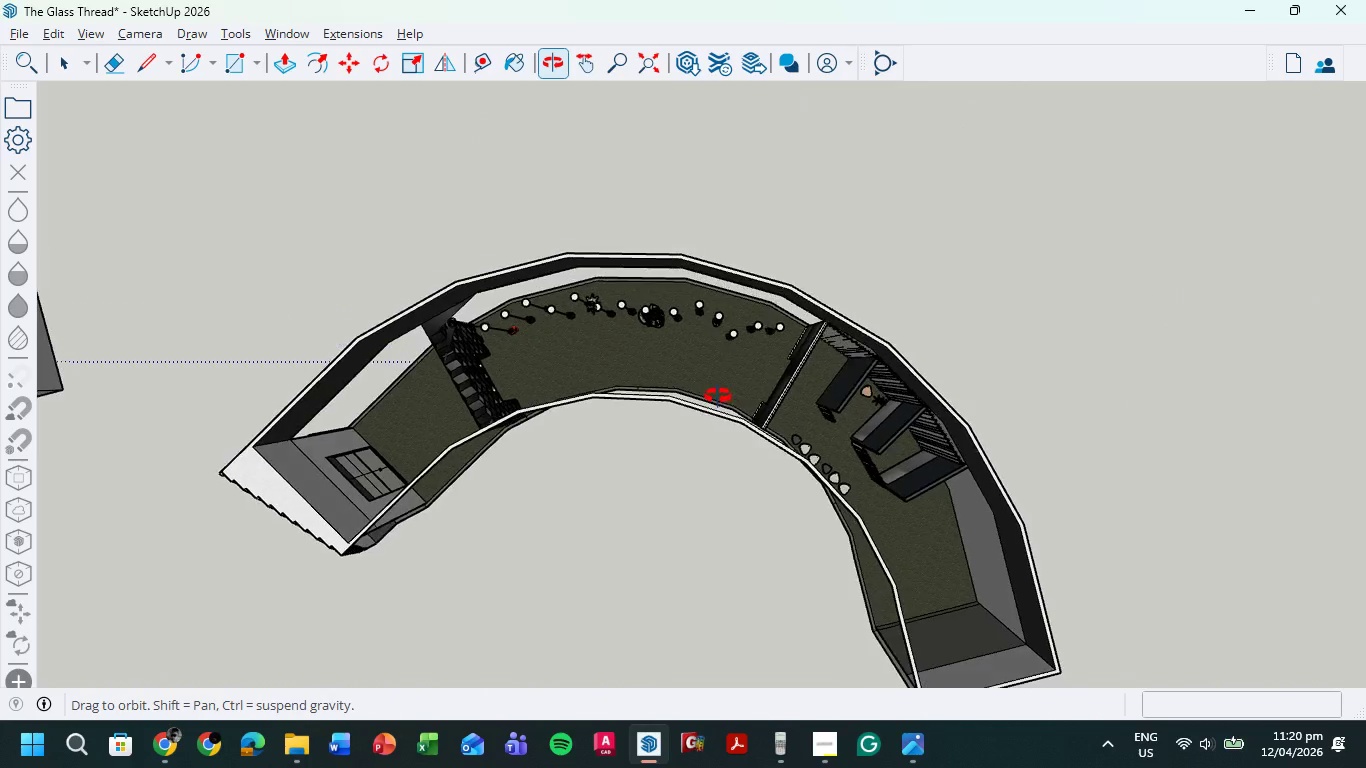 
hold_key(key=ShiftLeft, duration=0.77)
 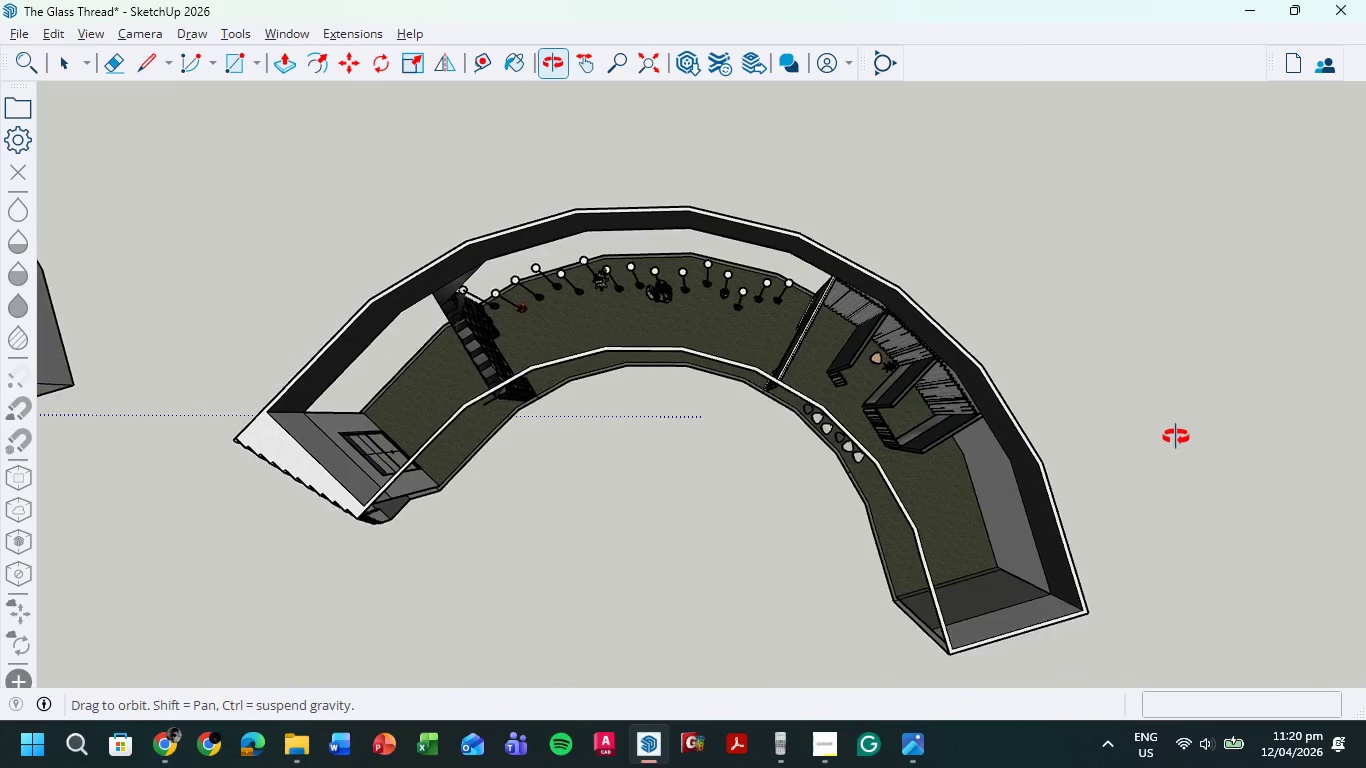 
scroll: coordinate [1200, 442], scroll_direction: up, amount: 1.0
 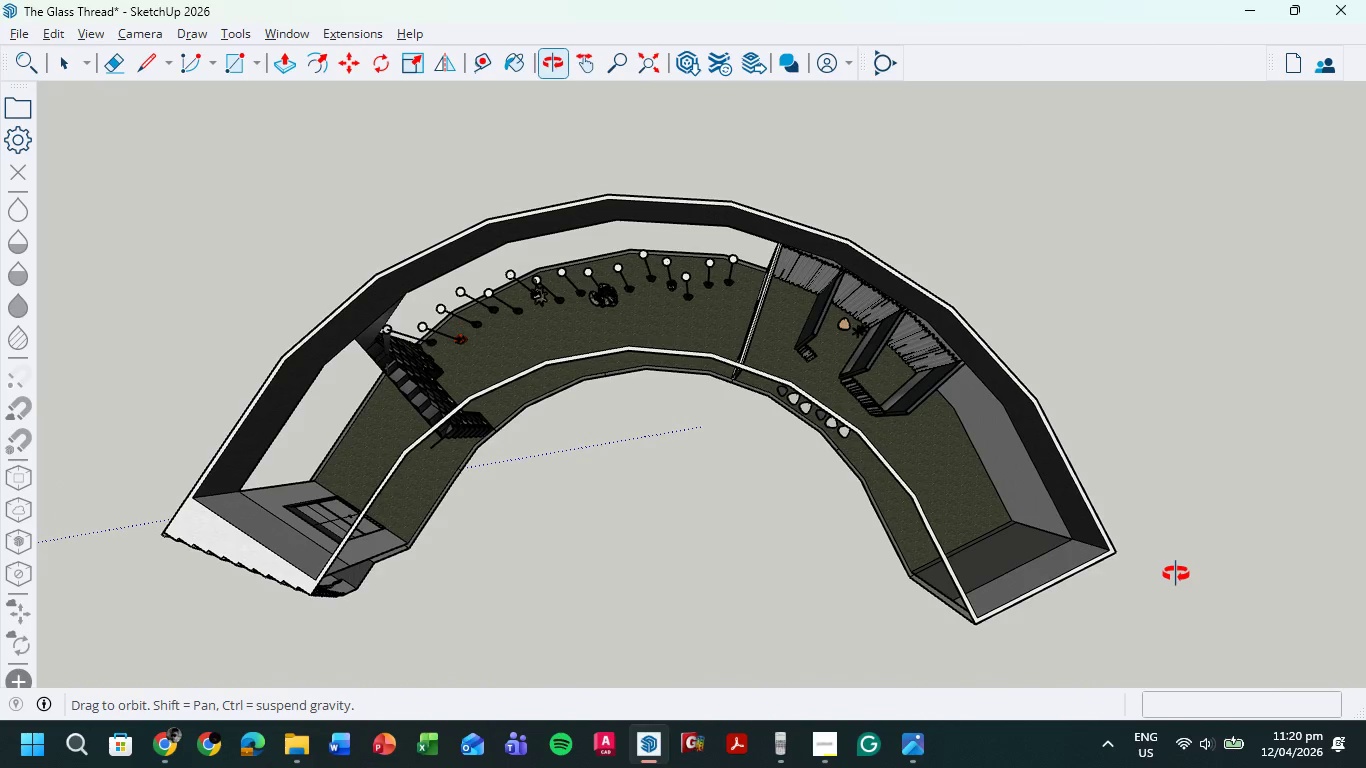 
hold_key(key=ShiftLeft, duration=1.58)
 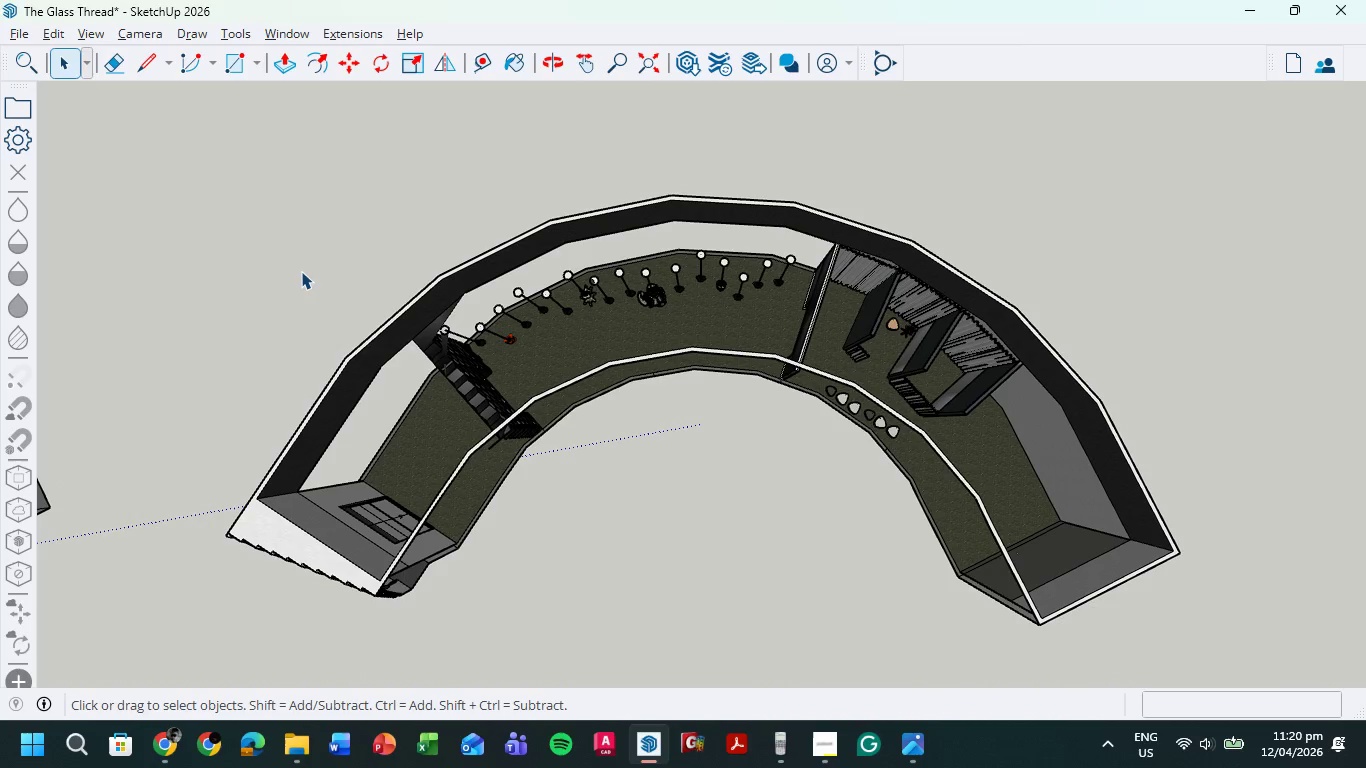 
key(F12)
 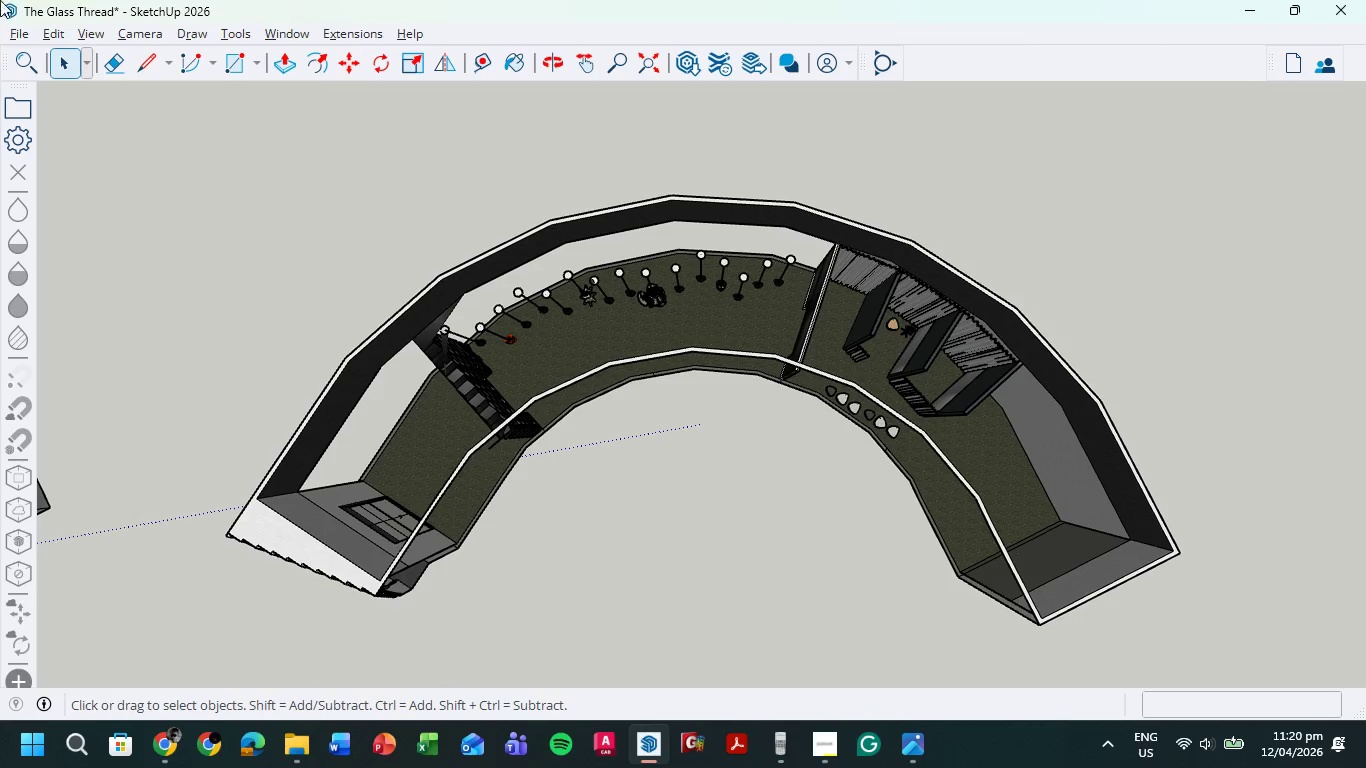 
left_click([19, 39])
 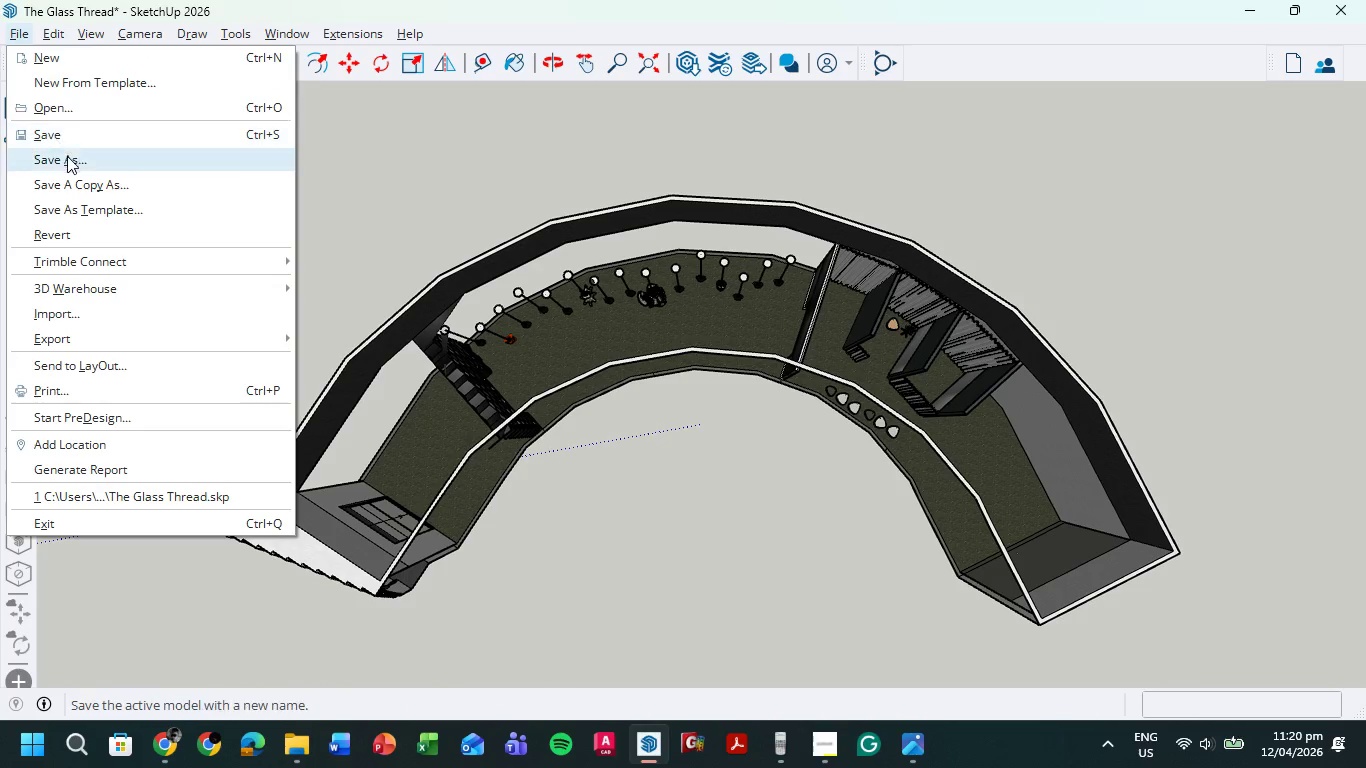 
left_click([68, 155])
 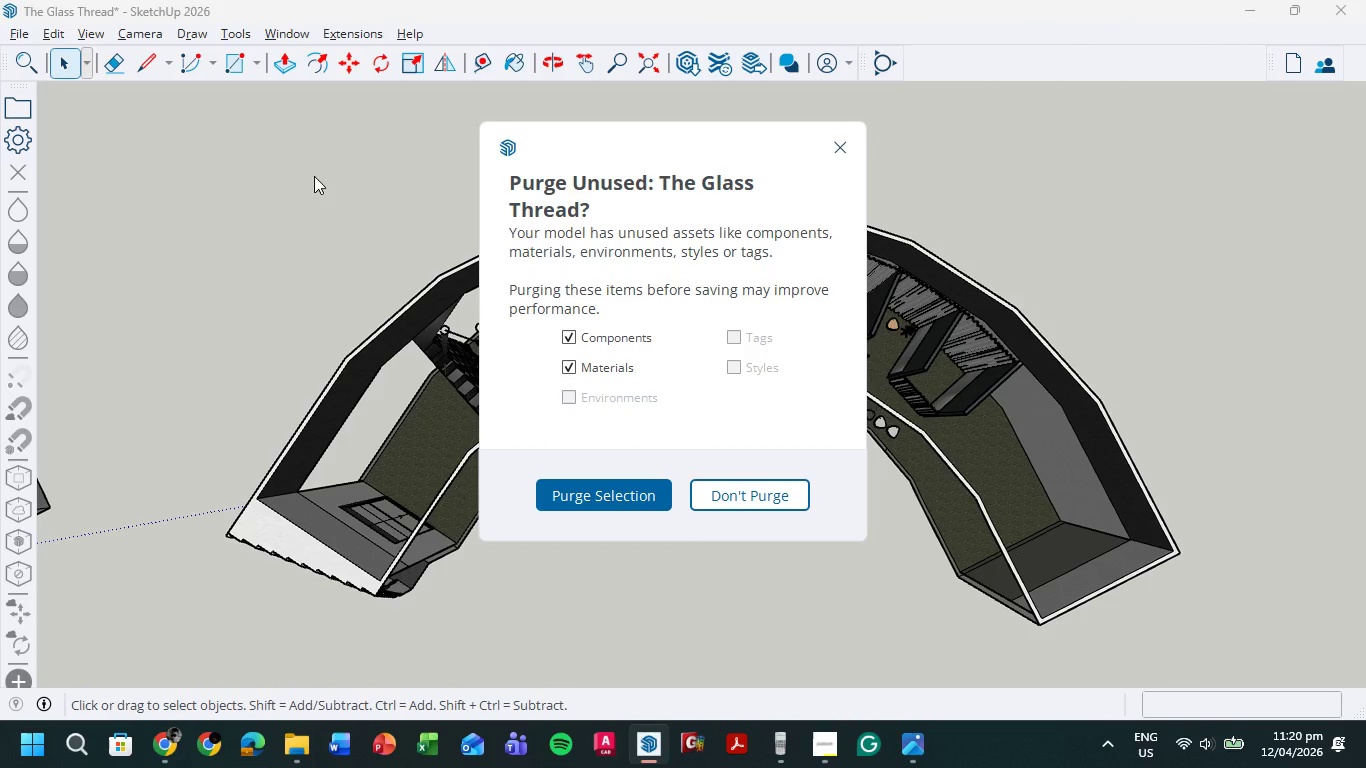 
left_click([647, 493])
 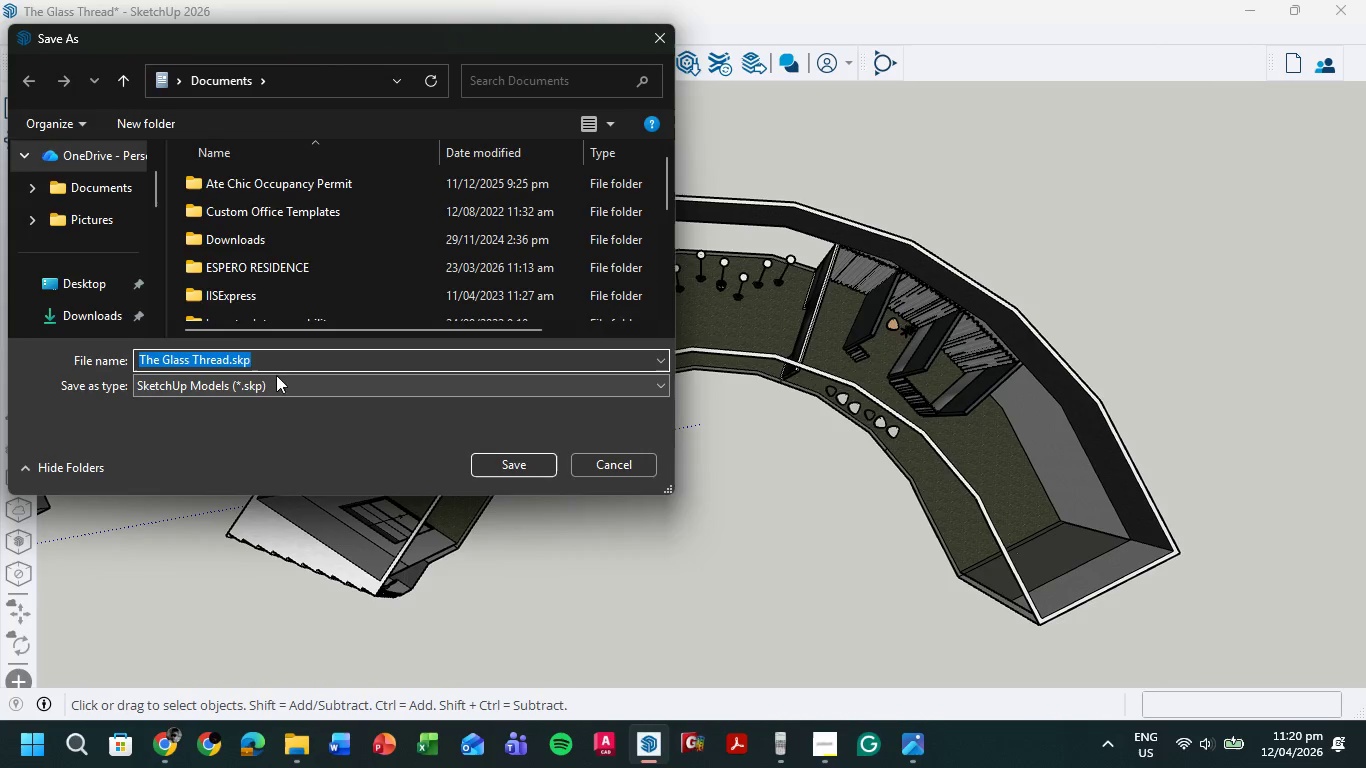 
left_click([229, 355])
 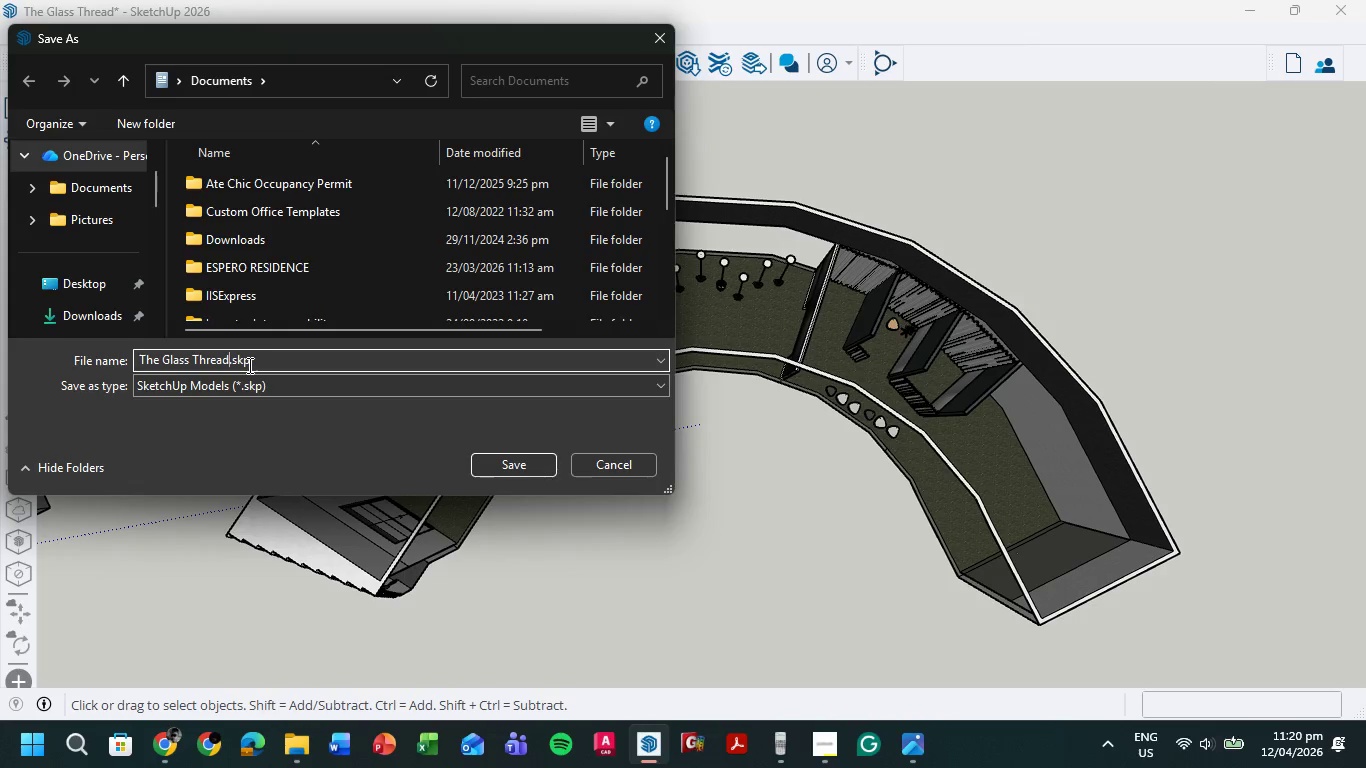 
type( TOp Down)
 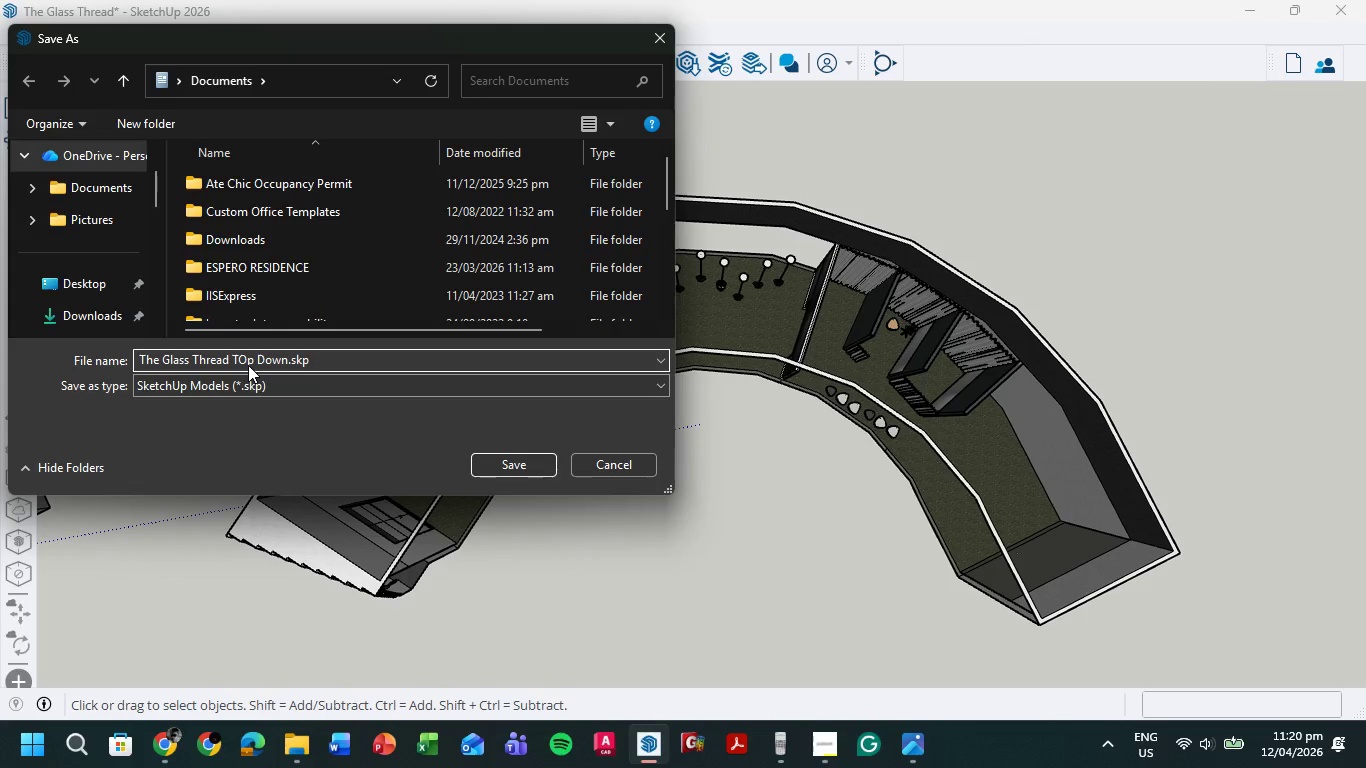 
key(Enter)
 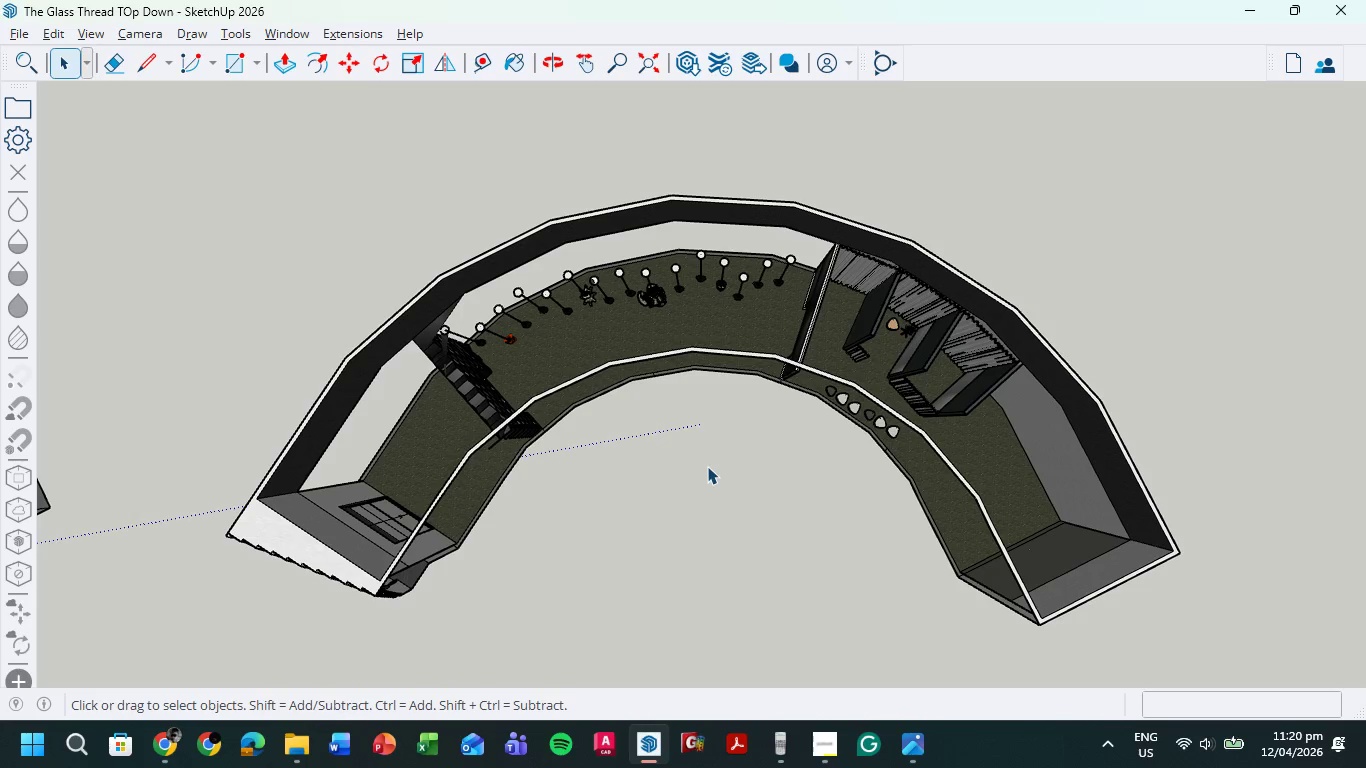 
wait(12.05)
 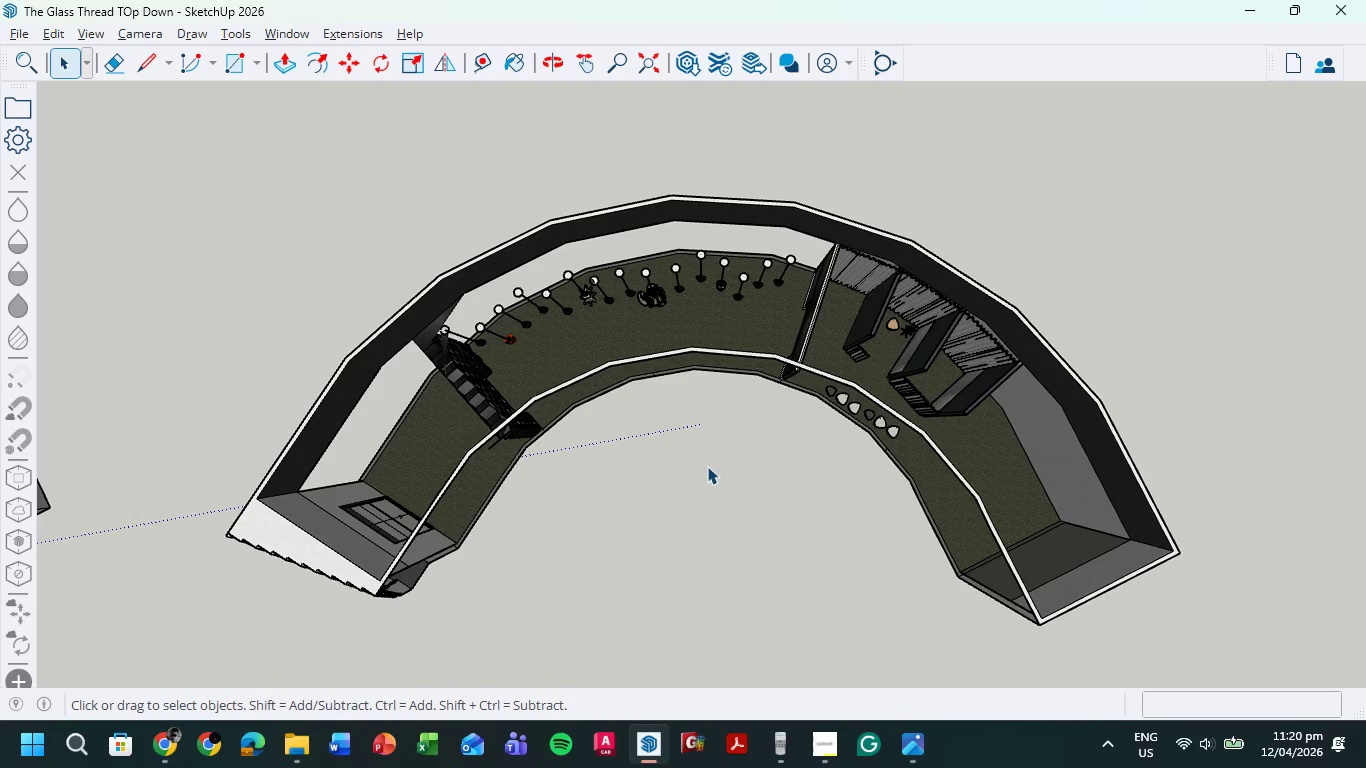 
scroll: coordinate [733, 455], scroll_direction: down, amount: 16.0
 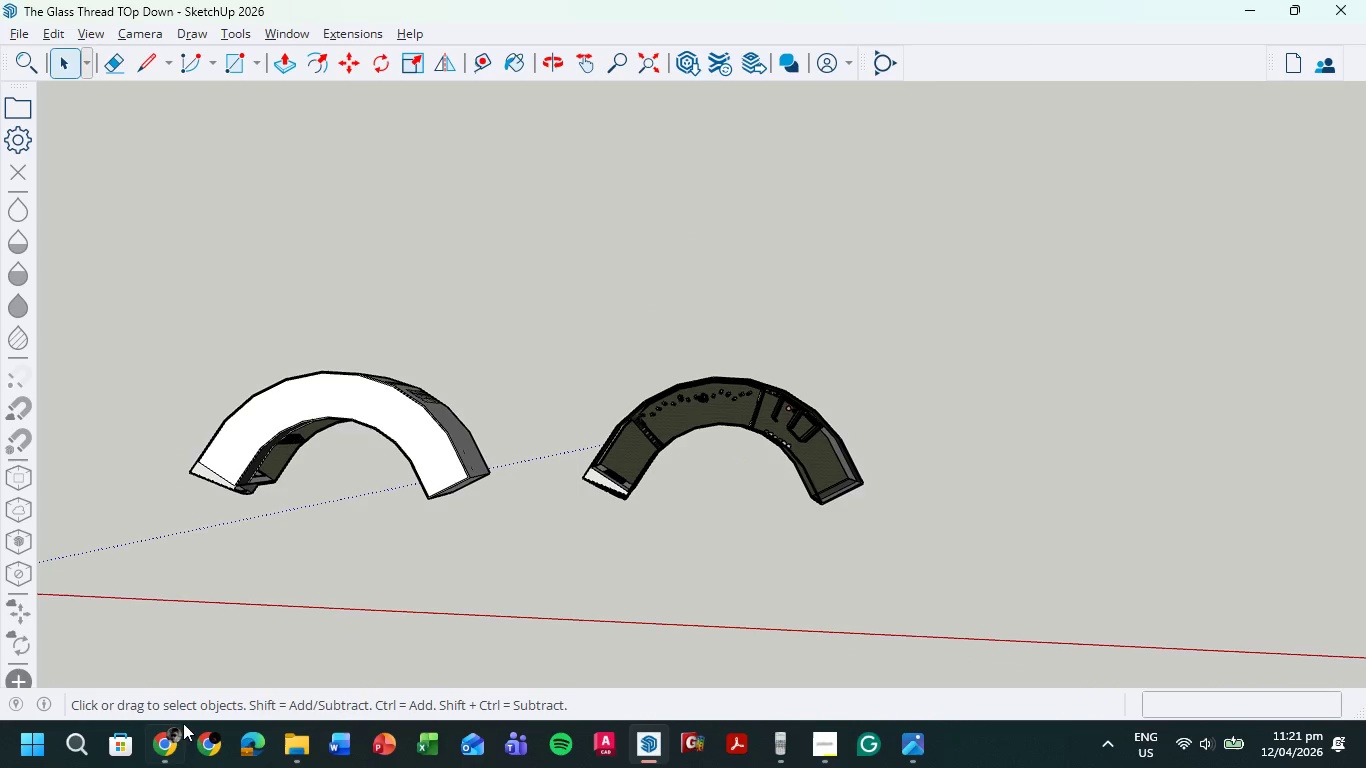 
left_click([305, 745])
 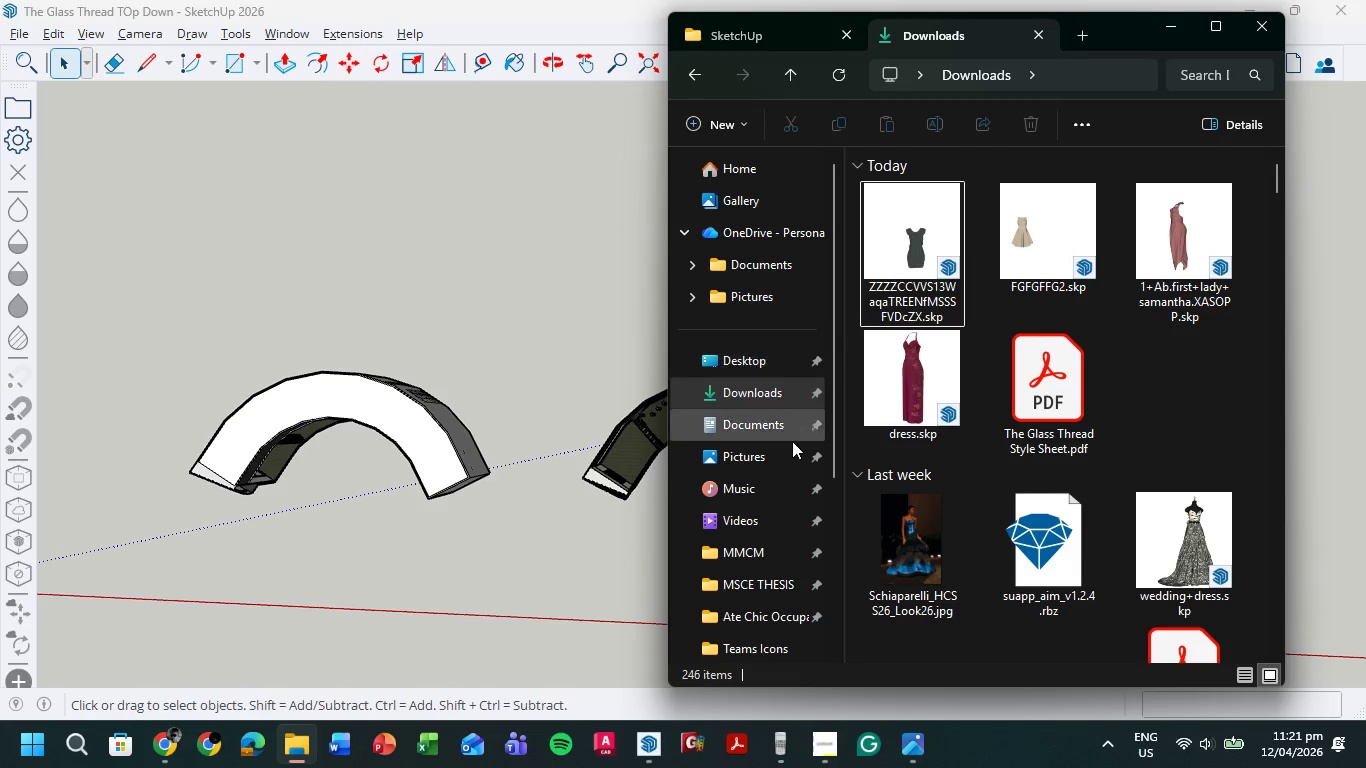 
left_click([787, 420])
 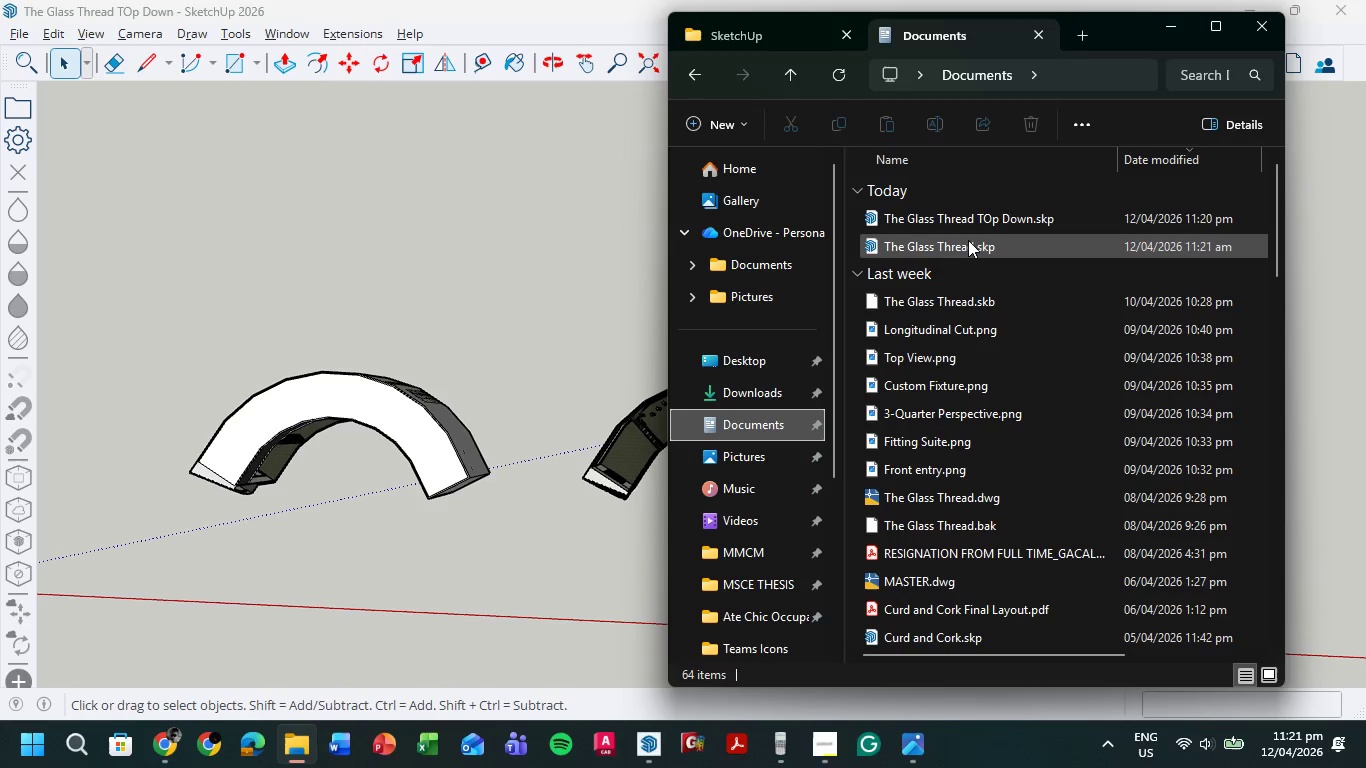 
double_click([968, 245])
 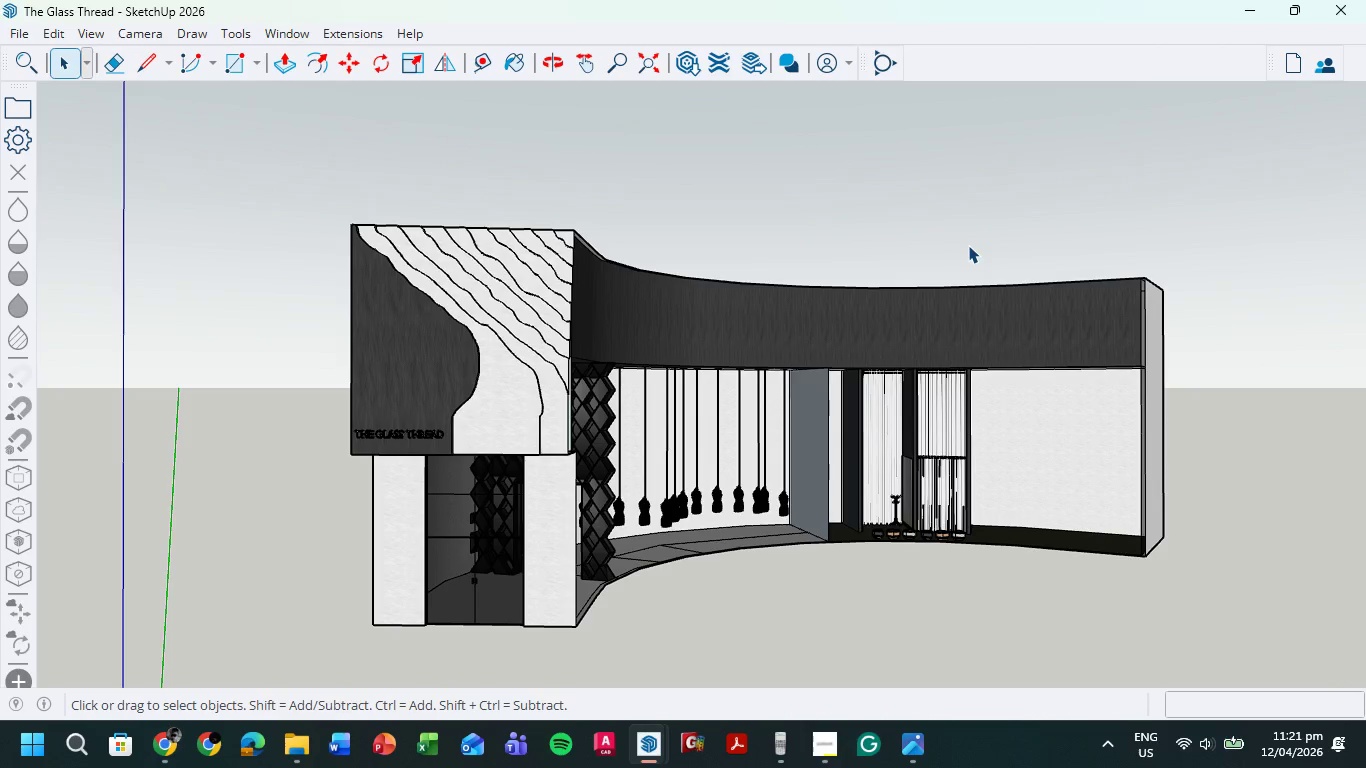 
wait(28.0)
 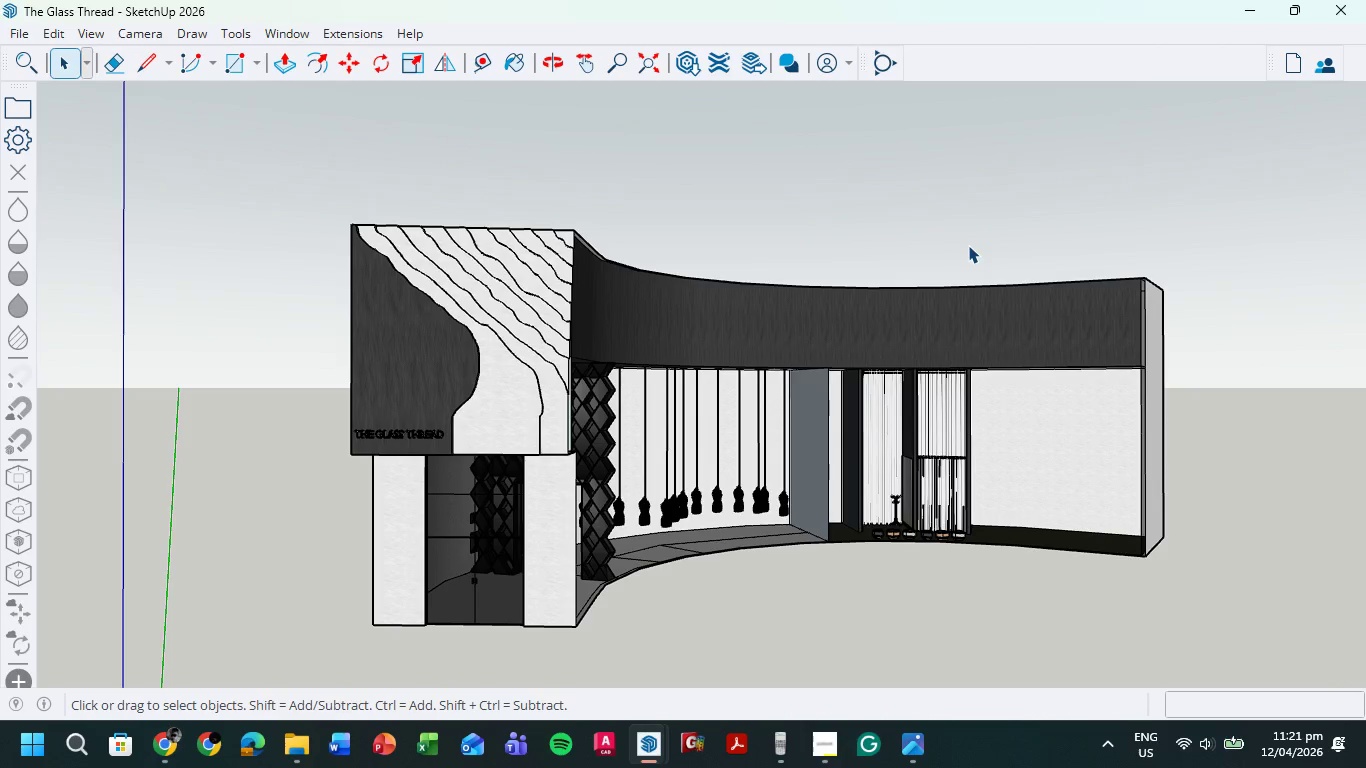 
scroll: coordinate [743, 472], scroll_direction: up, amount: 5.0
 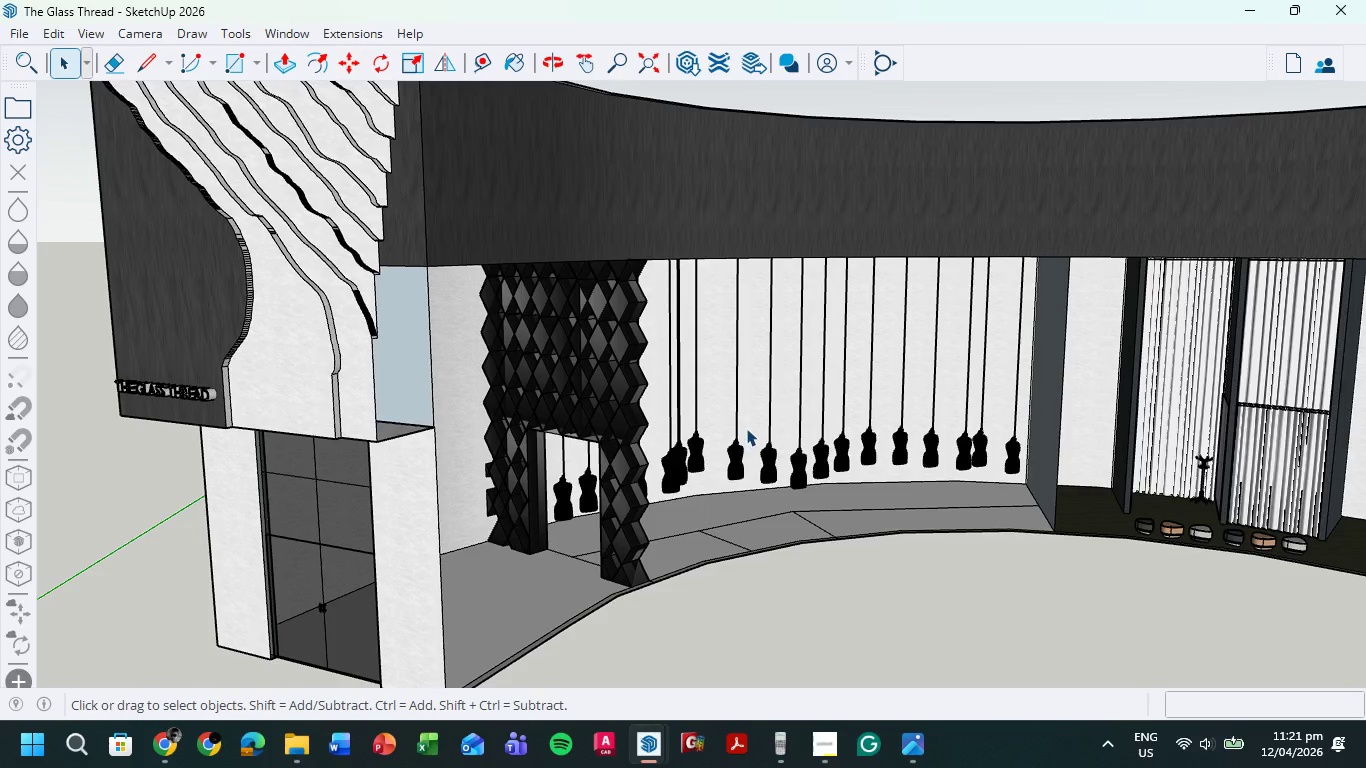 
scroll: coordinate [746, 428], scroll_direction: down, amount: 5.0
 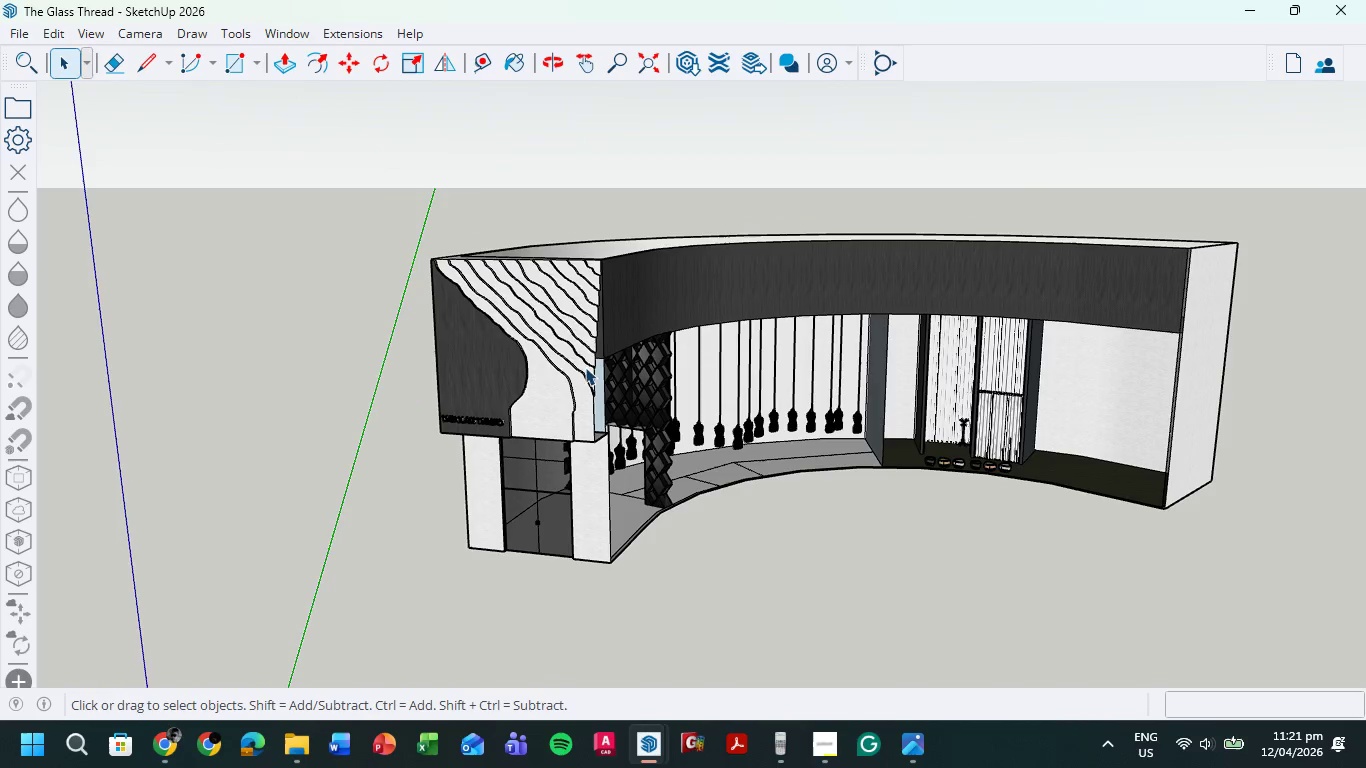 
scroll: coordinate [737, 397], scroll_direction: up, amount: 10.0
 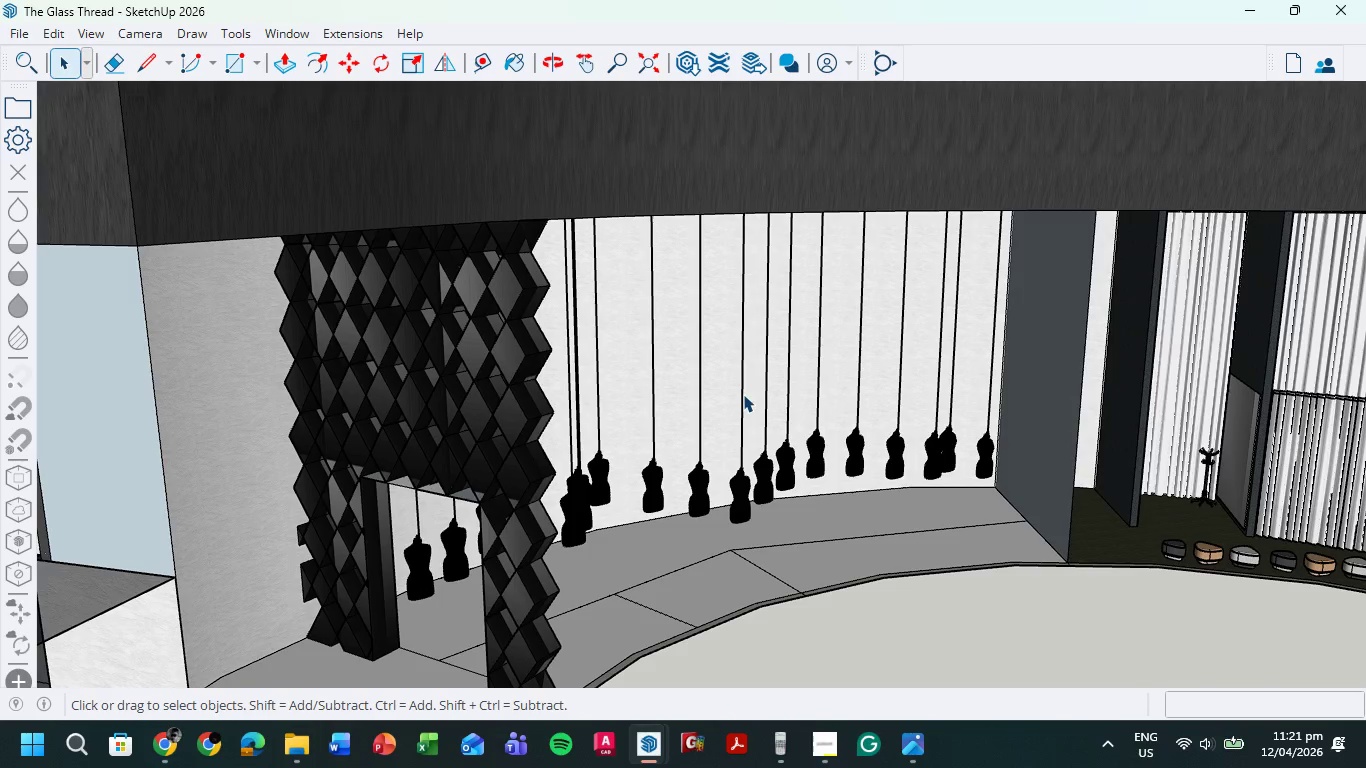 
scroll: coordinate [663, 358], scroll_direction: down, amount: 9.0
 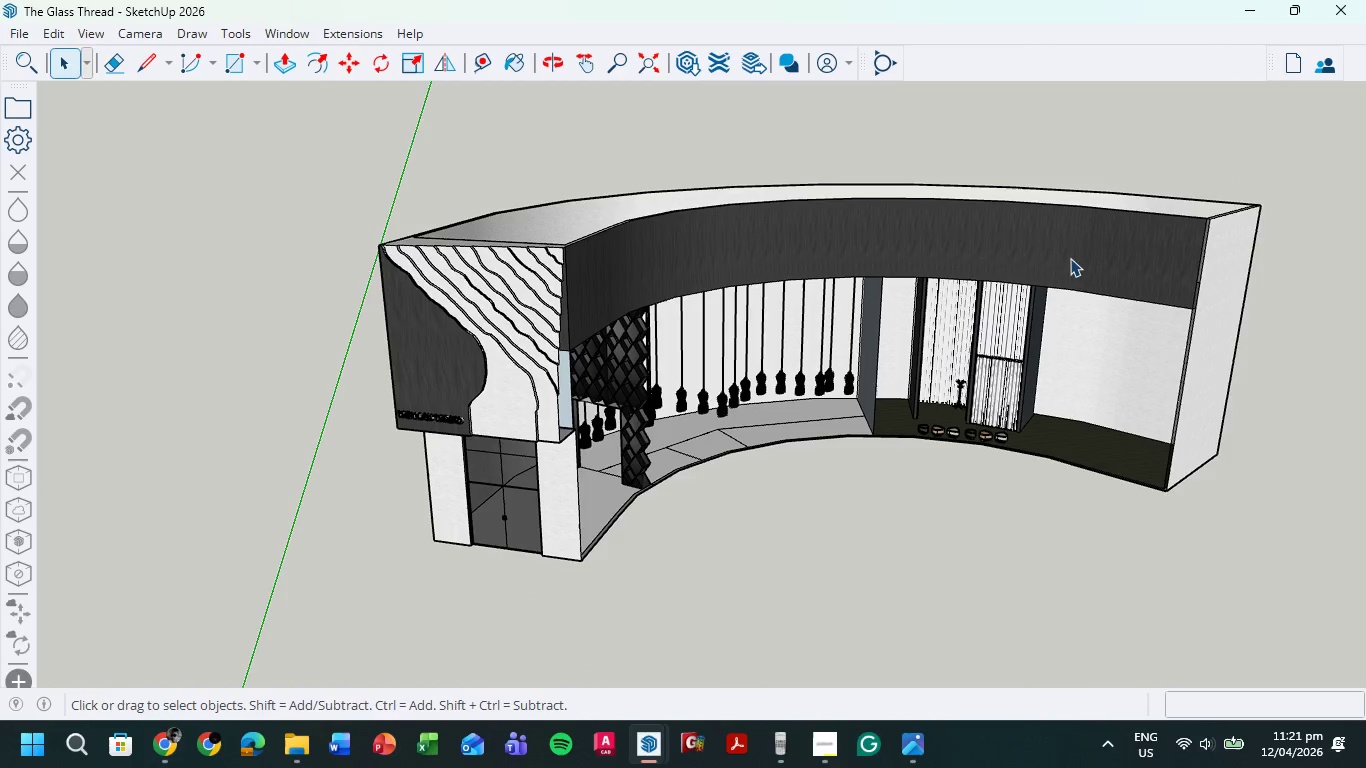 
scroll: coordinate [1092, 229], scroll_direction: up, amount: 2.0
 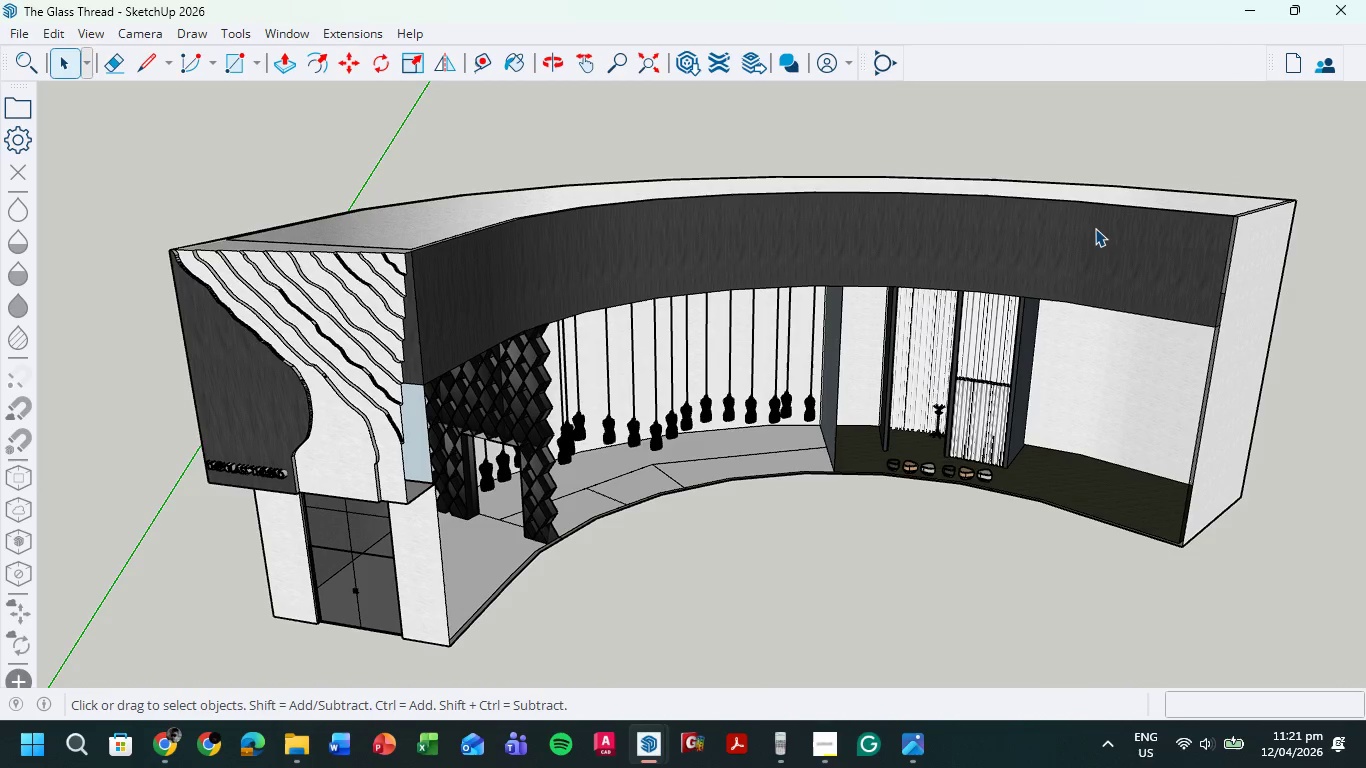 
left_click([1365, 0])
 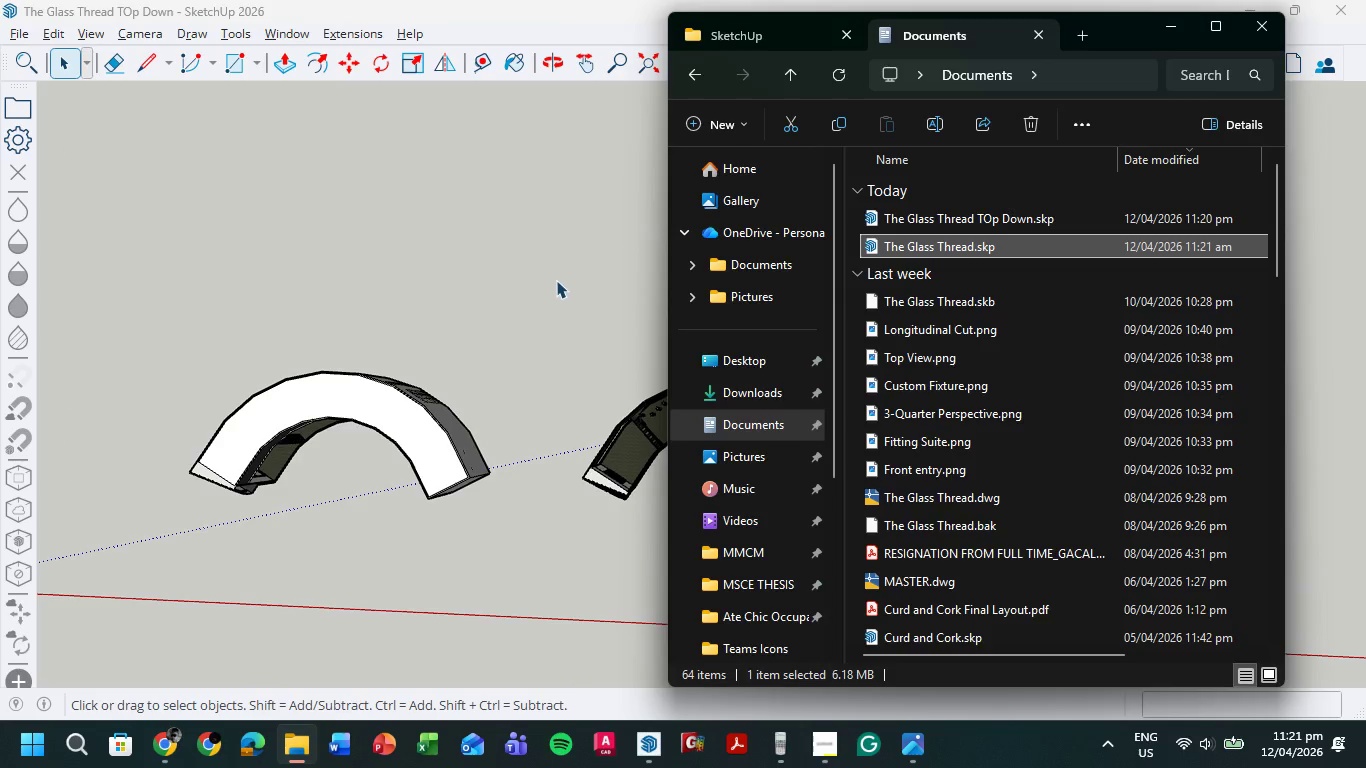 
left_click([555, 277])
 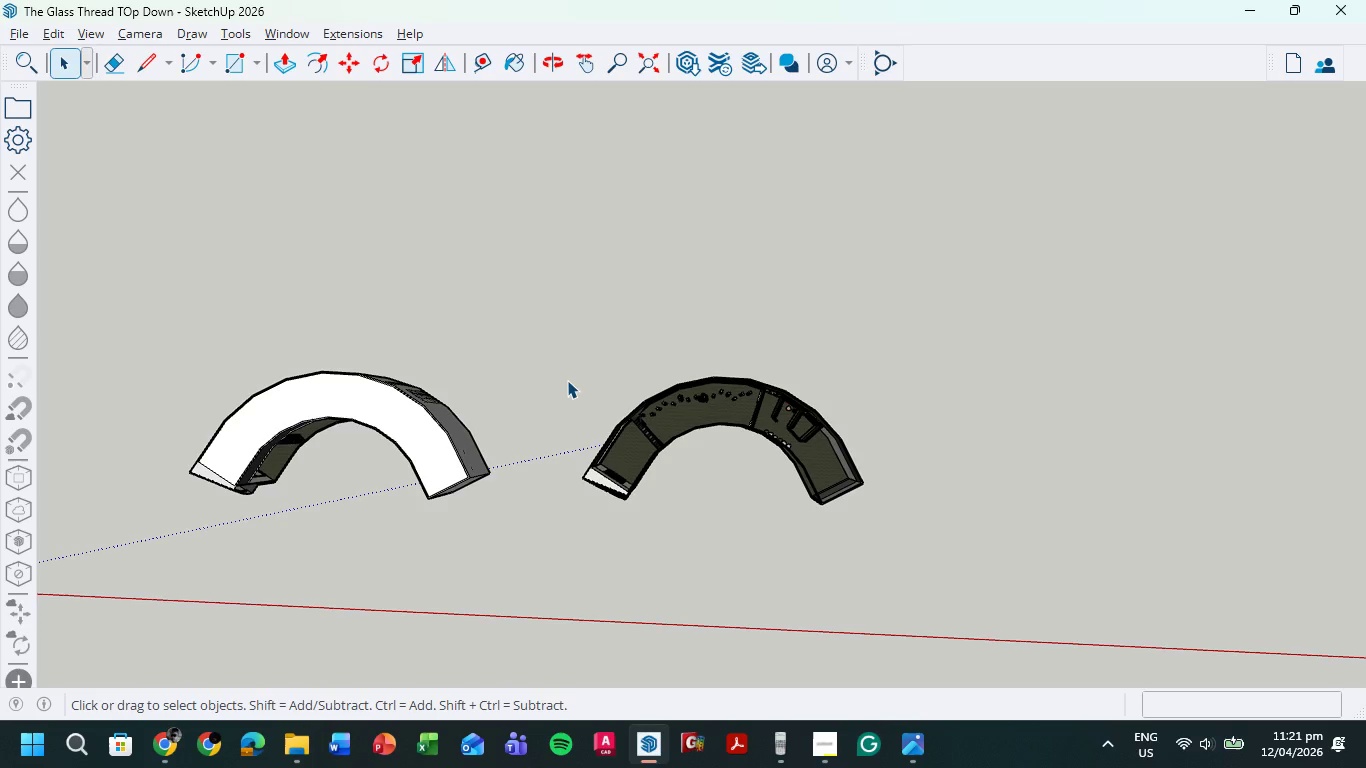 
left_click_drag(start_coordinate=[555, 320], to_coordinate=[911, 552])
 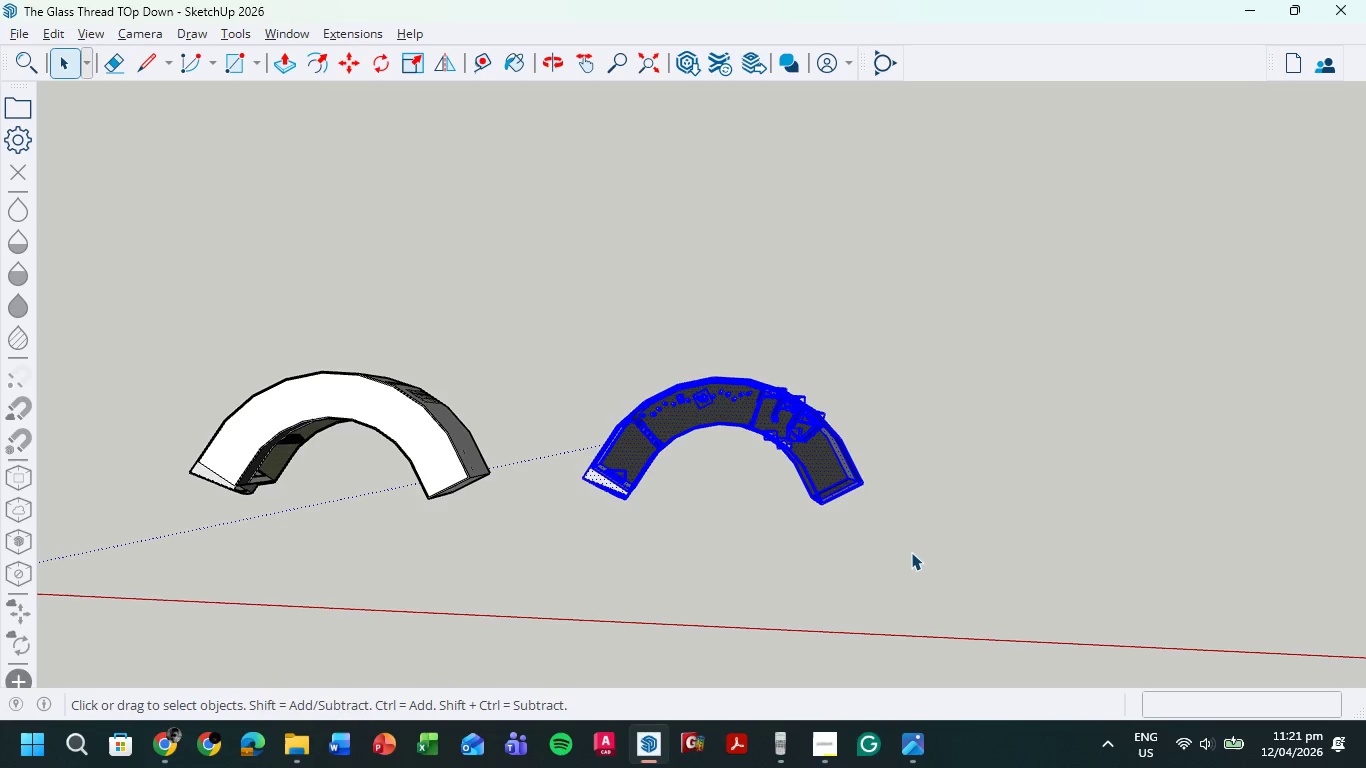 
key(Control+C)
 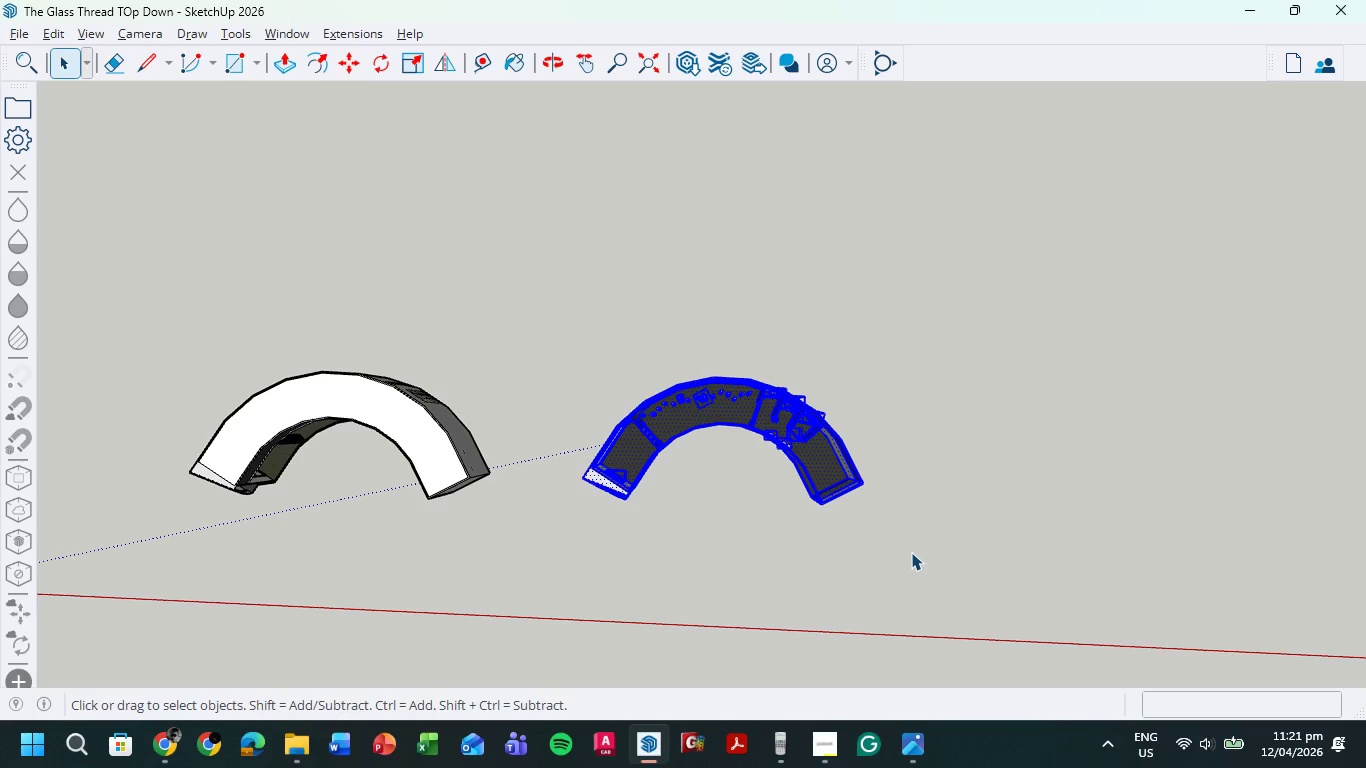 
key(Control+X)
 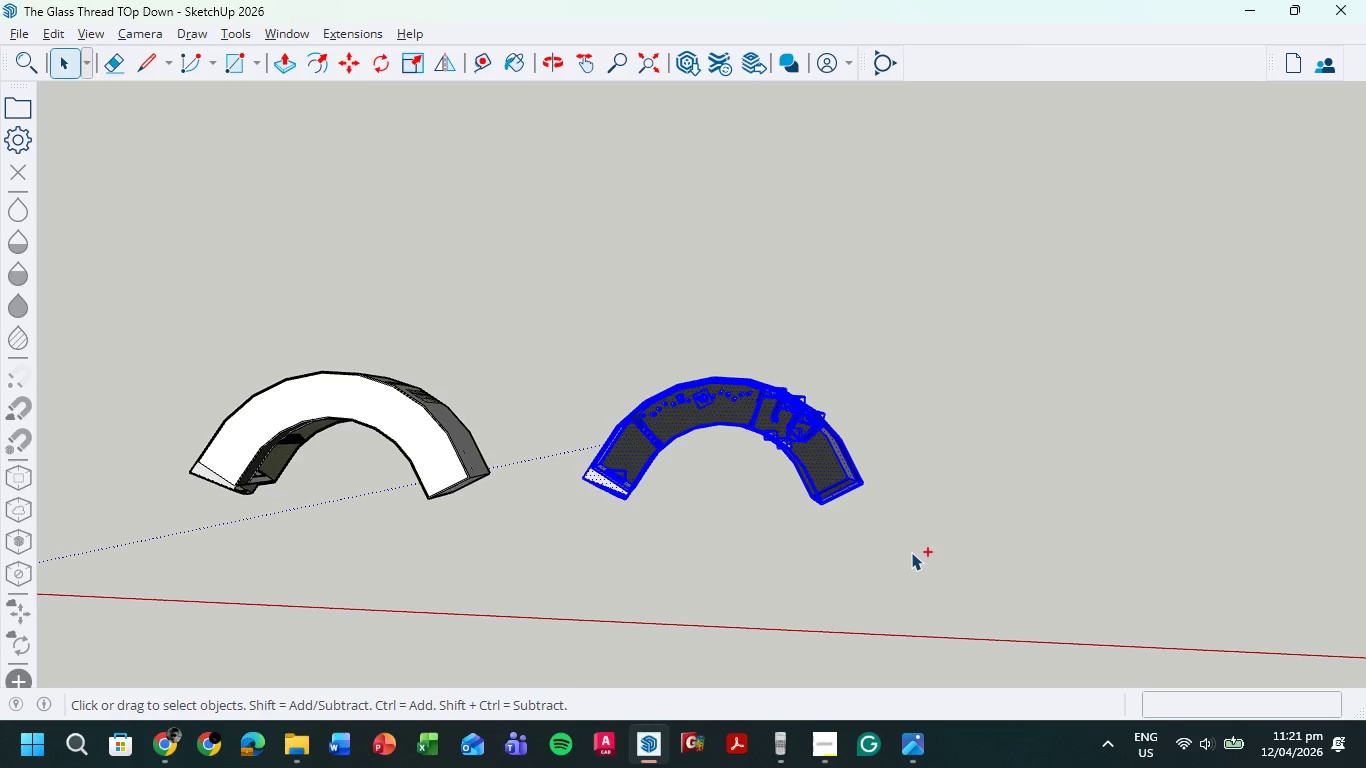 
key(Control+ControlLeft)
 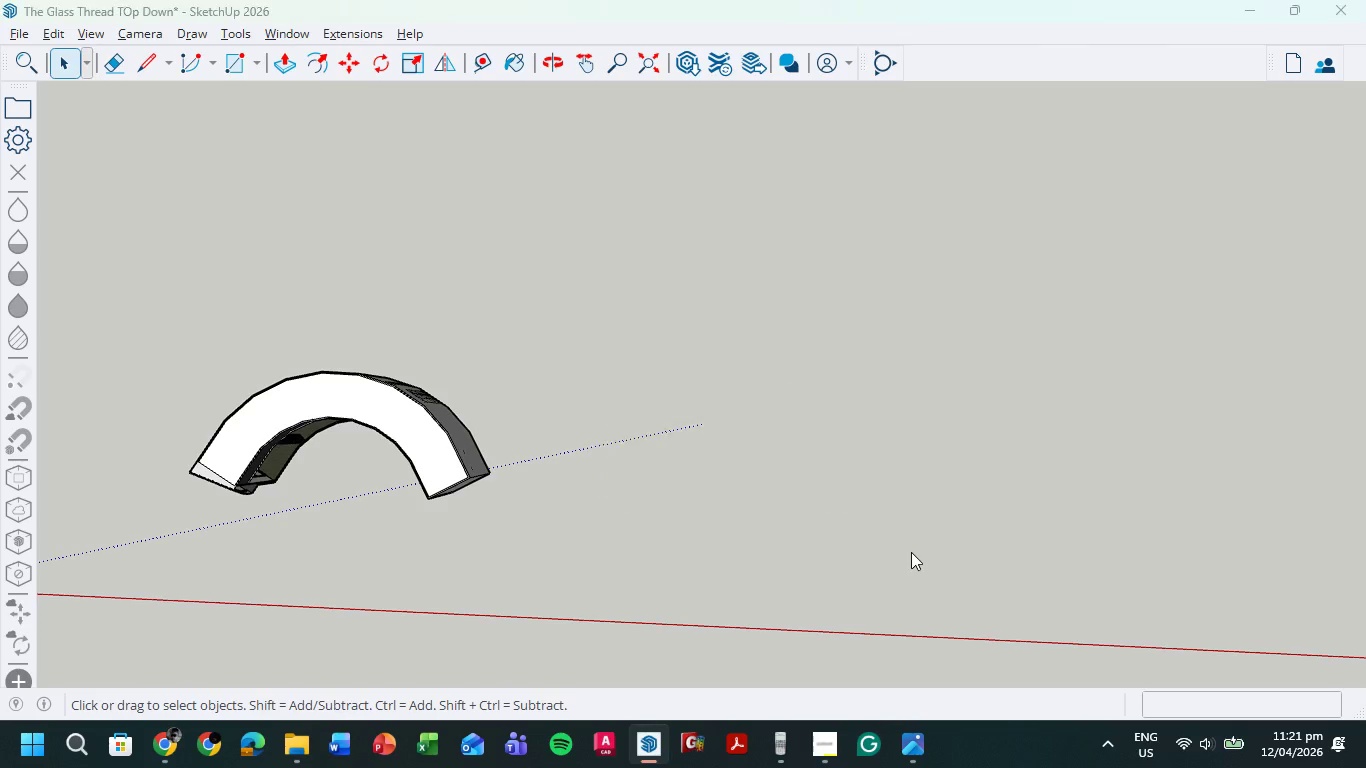 
key(Control+N)
 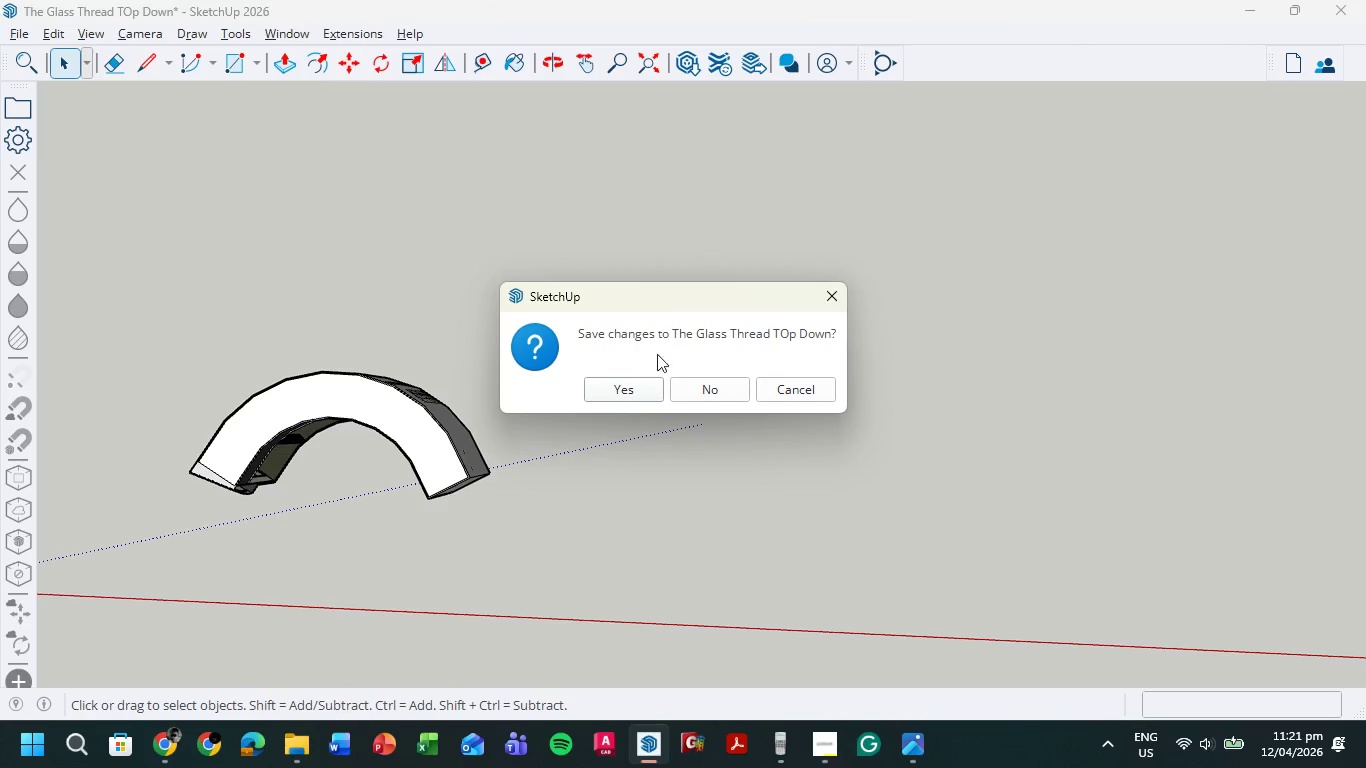 
left_click([630, 393])
 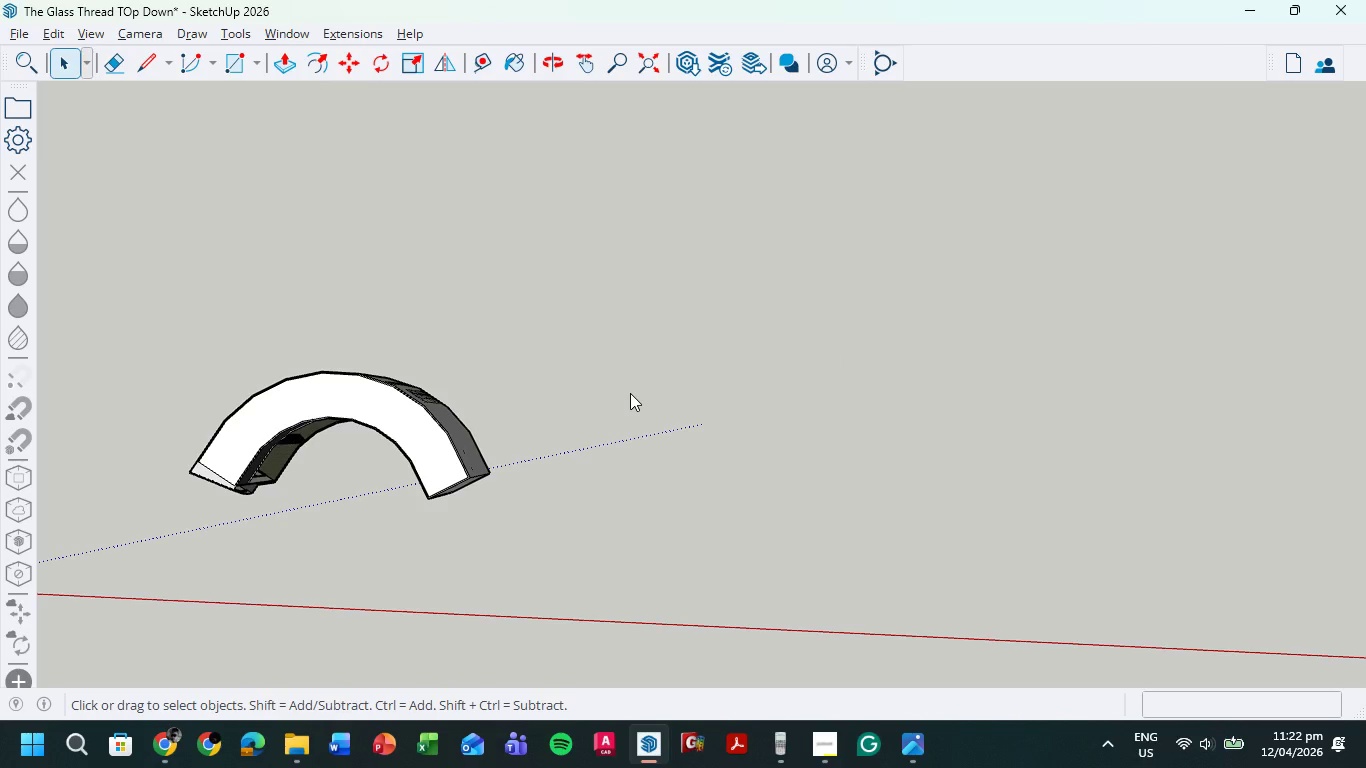 
wait(9.64)
 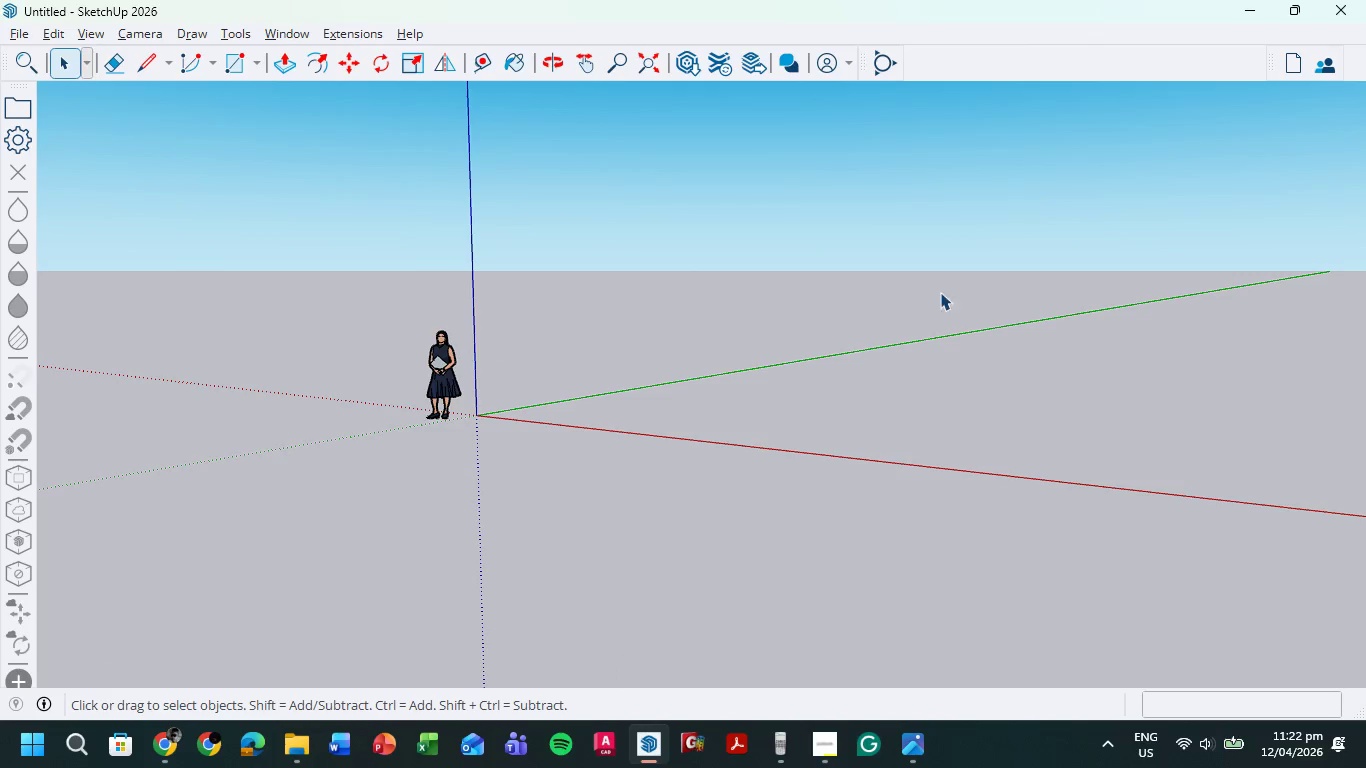 
hold_key(key=ShiftLeft, duration=0.58)
 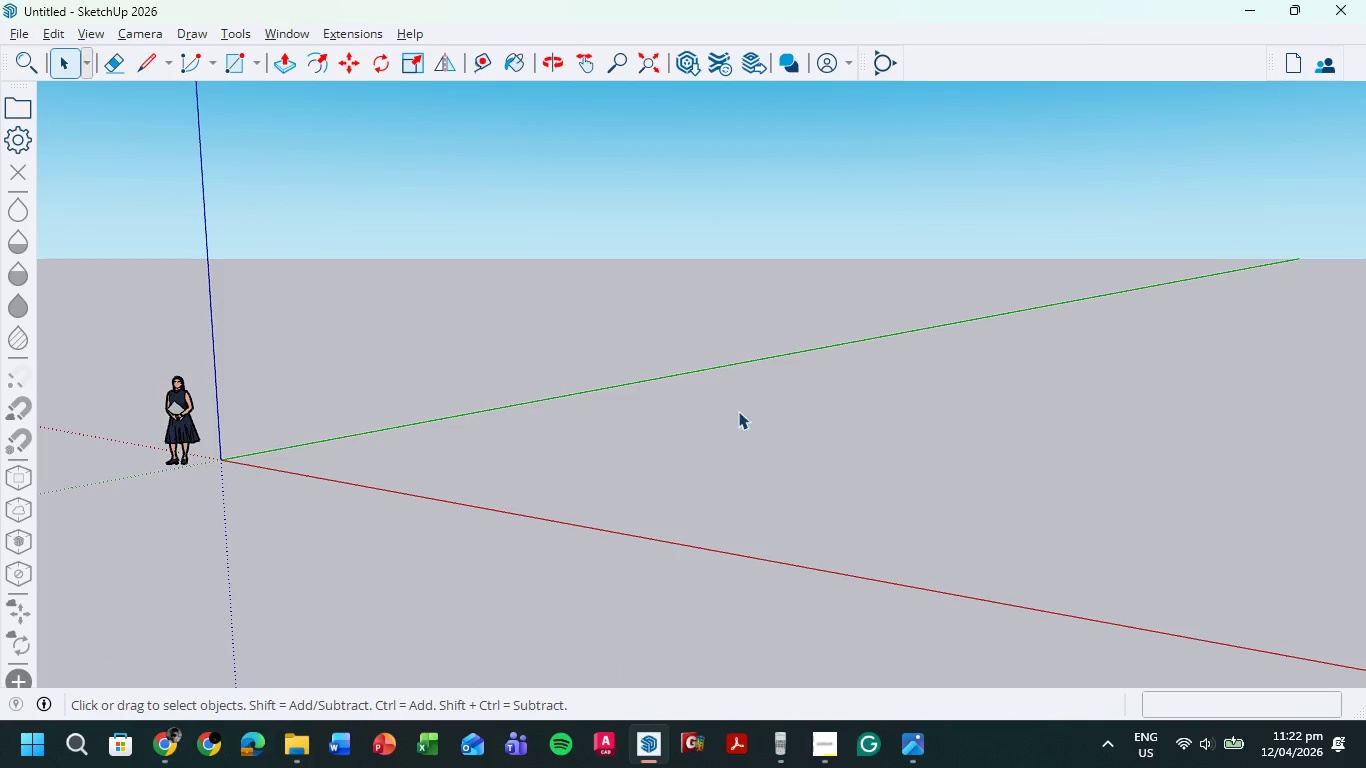 
scroll: coordinate [369, 352], scroll_direction: down, amount: 10.0
 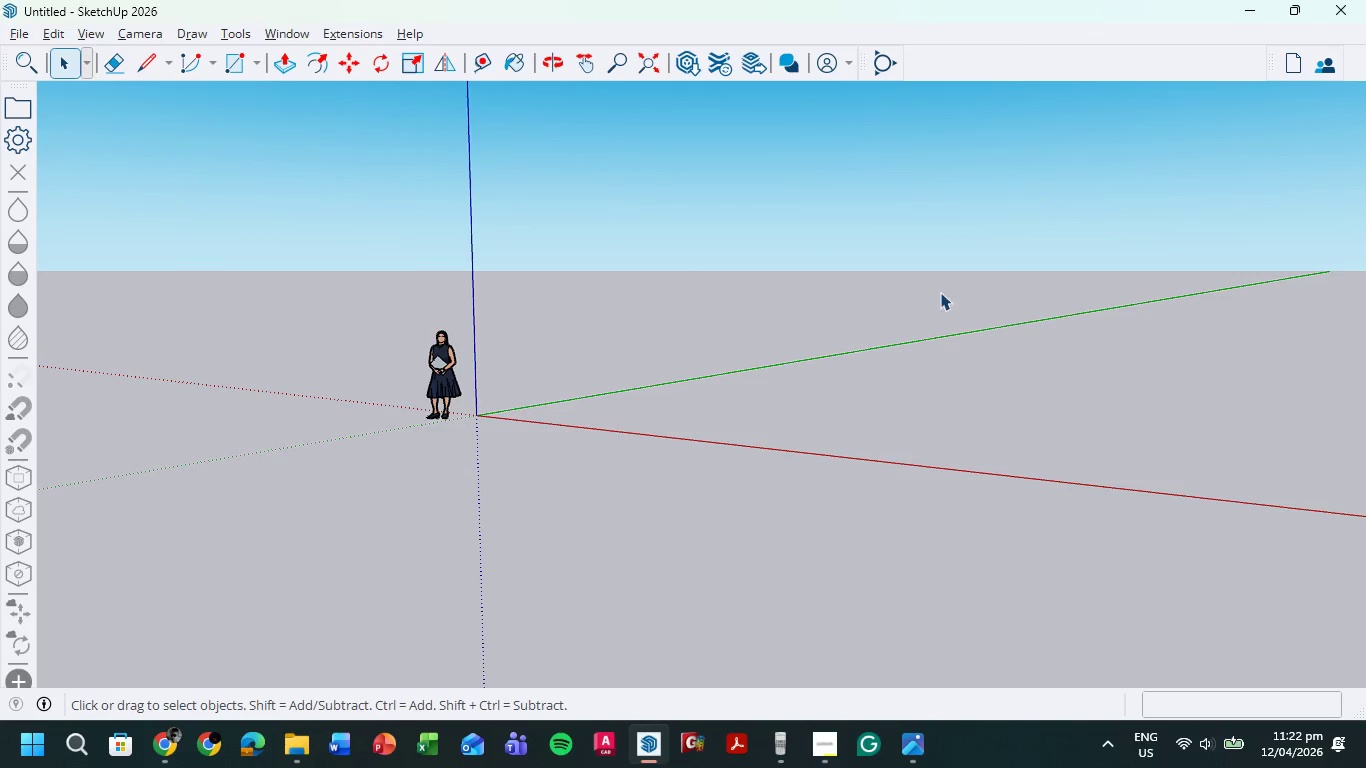 
key(Control+V)
 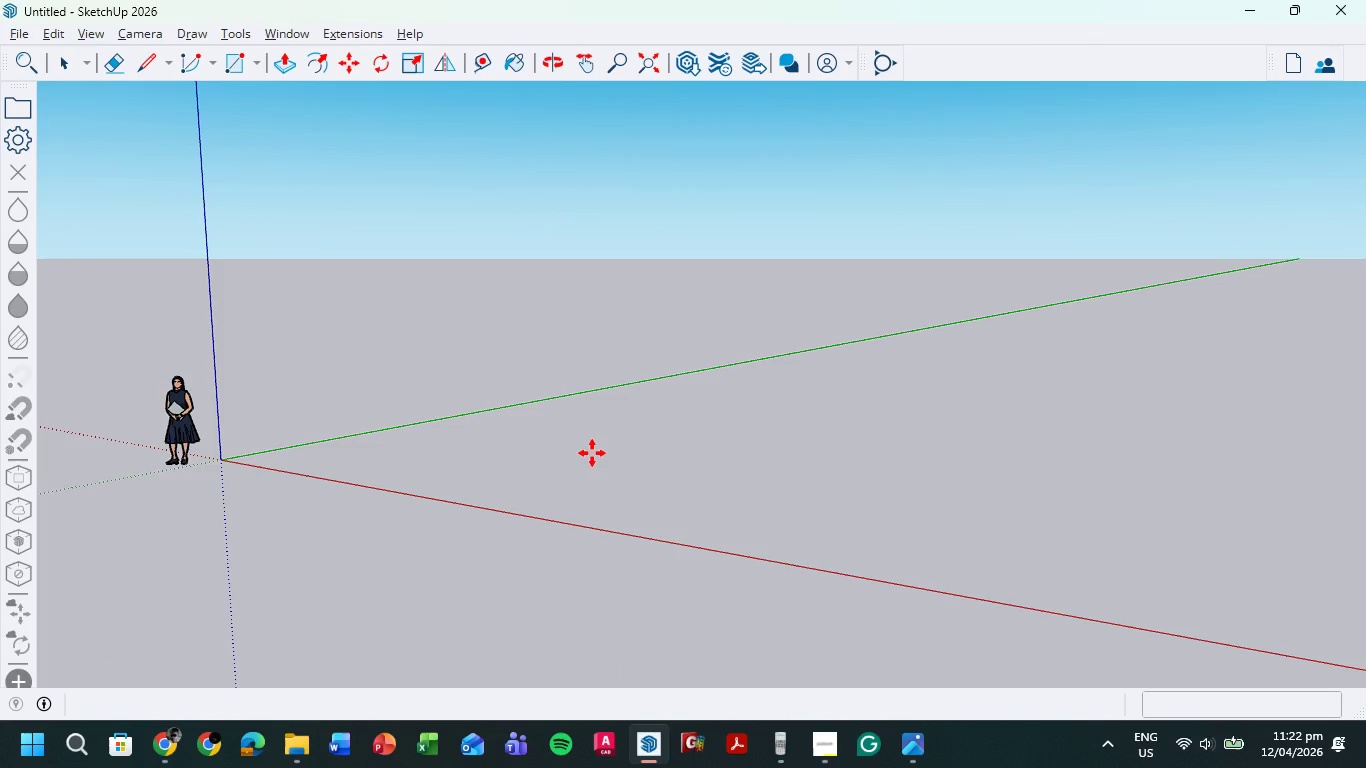 
wait(11.62)
 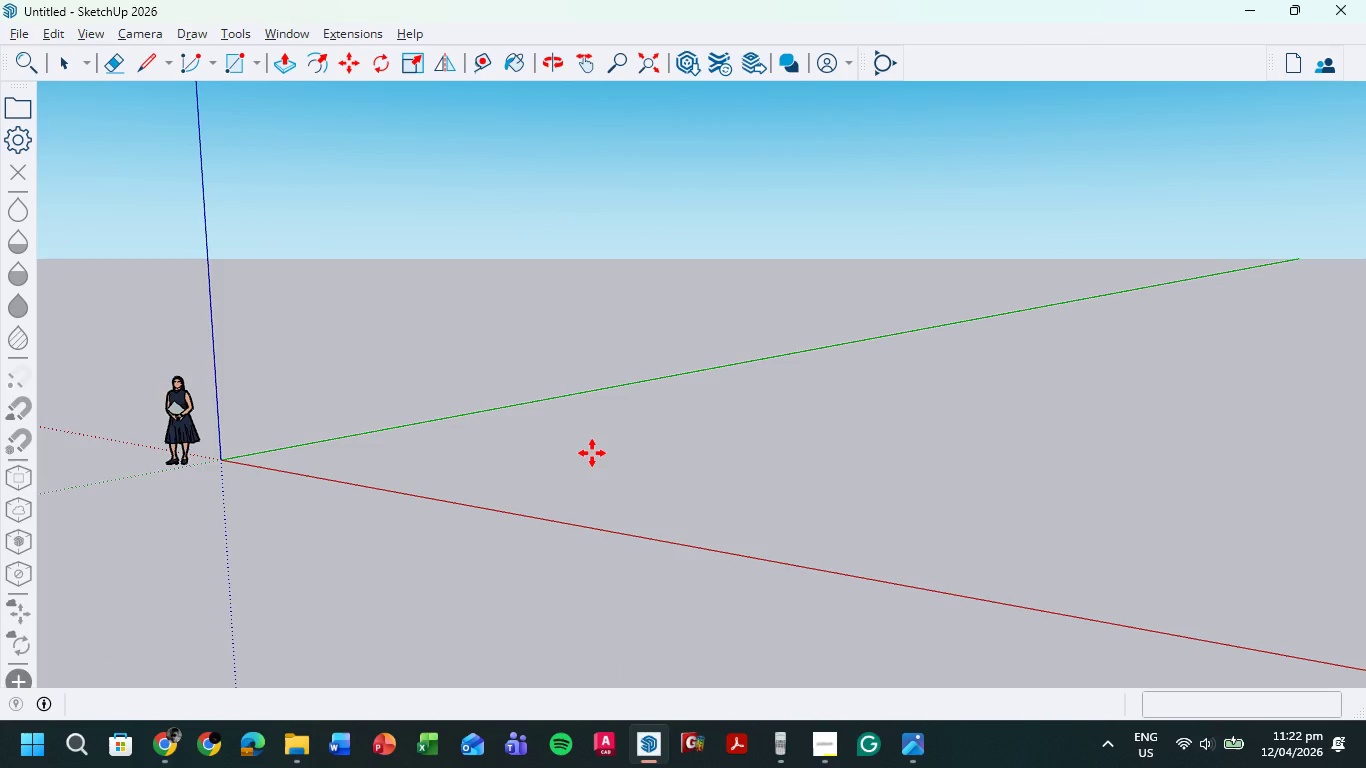 
left_click([604, 421])
 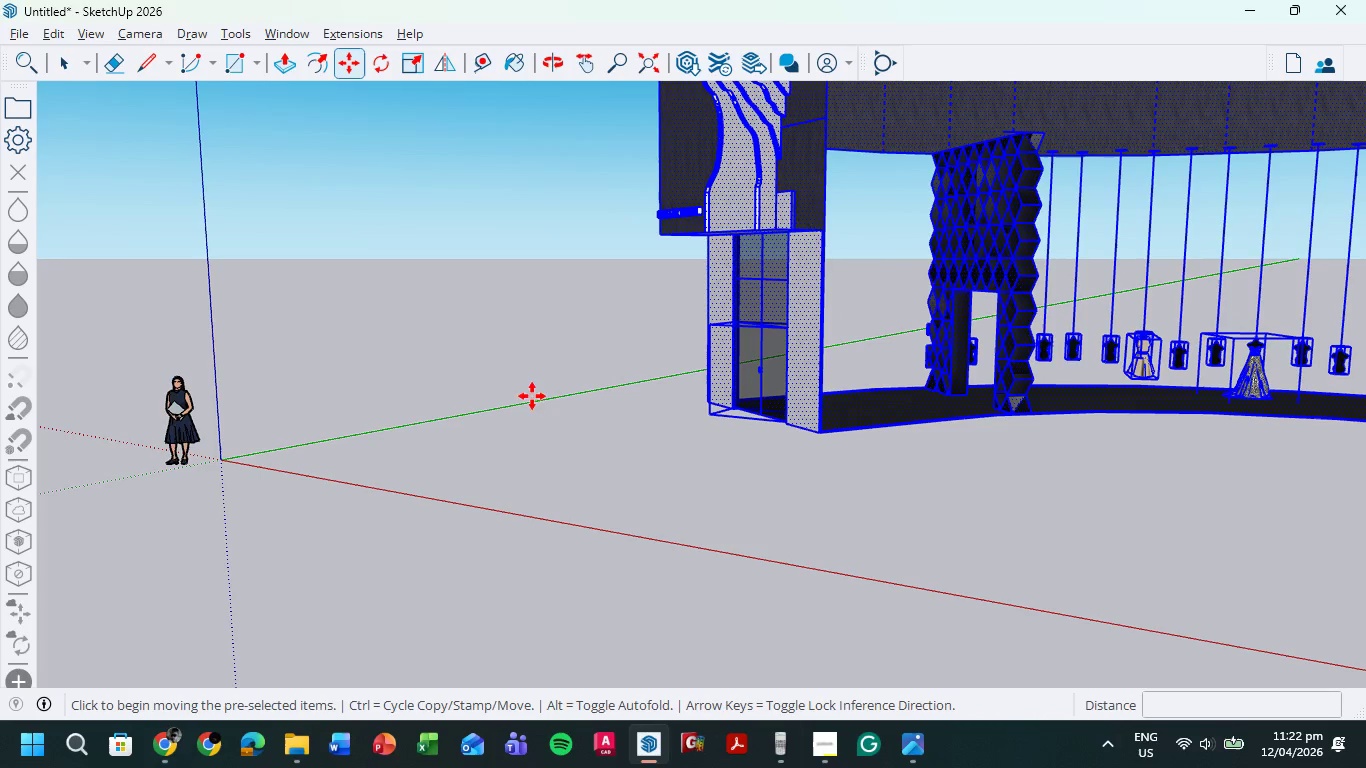 
scroll: coordinate [559, 429], scroll_direction: down, amount: 9.0
 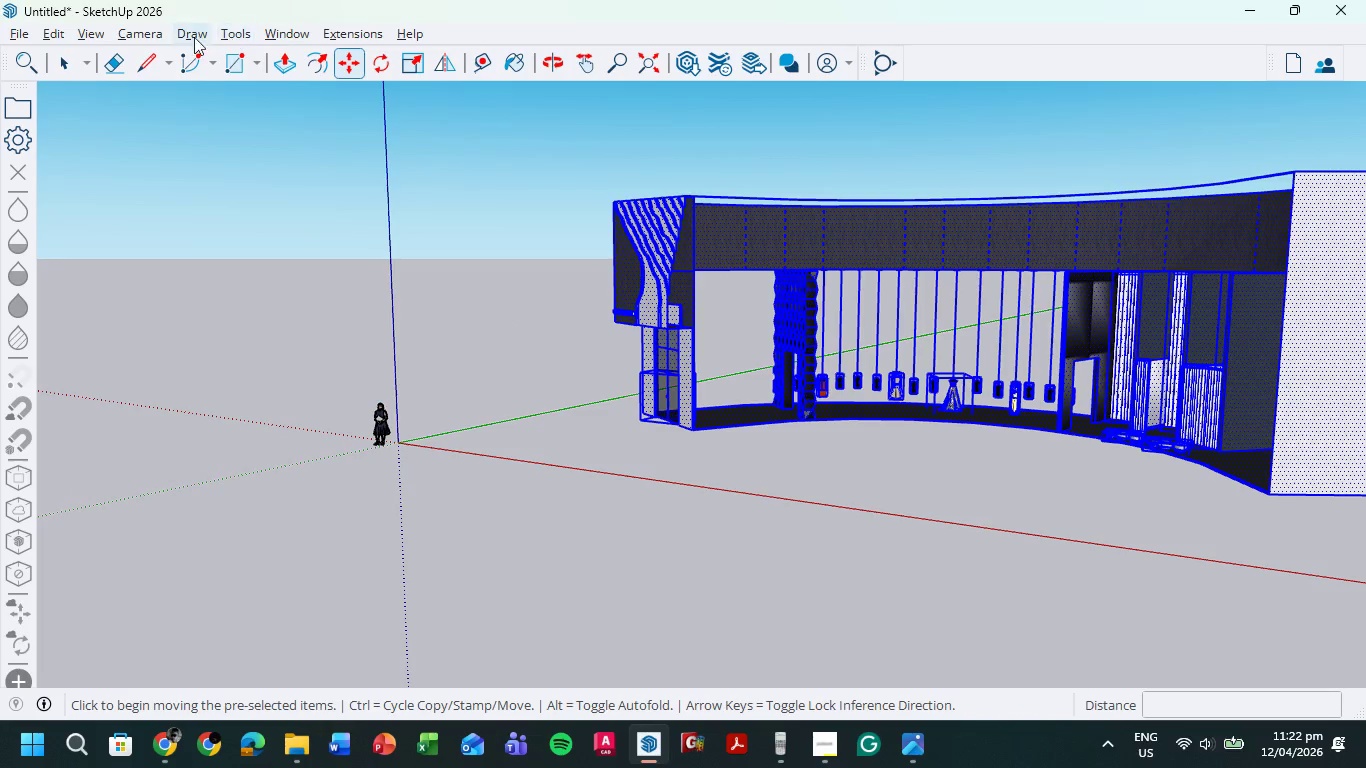 
left_click([135, 37])
 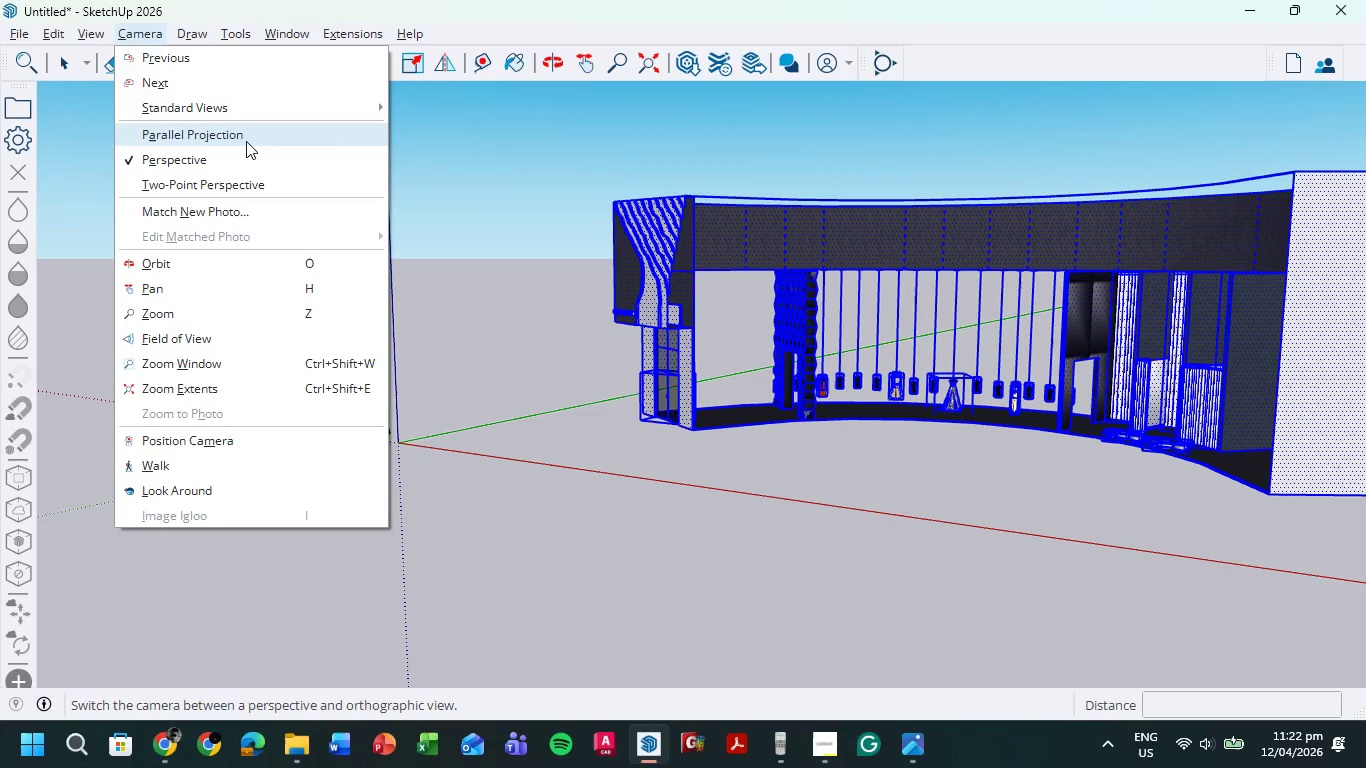 
left_click([247, 139])
 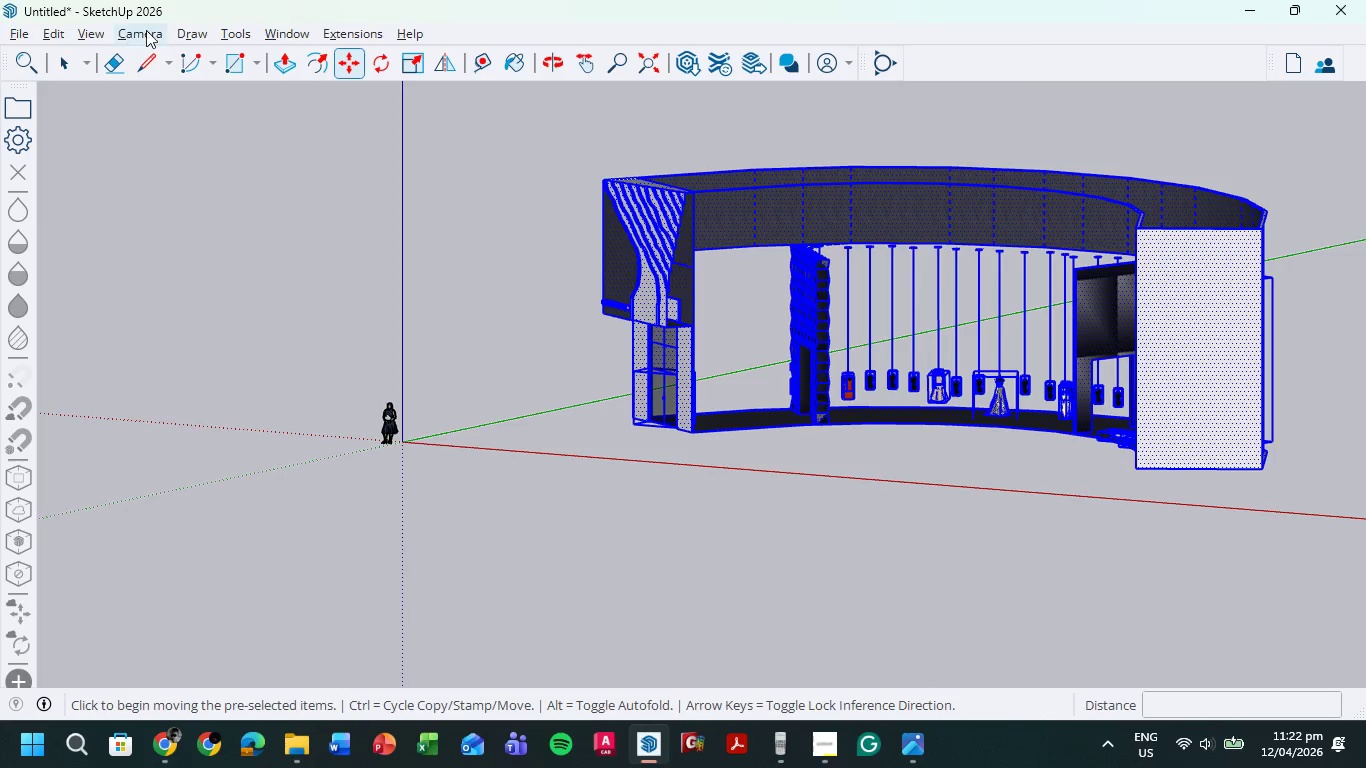 
left_click([146, 30])
 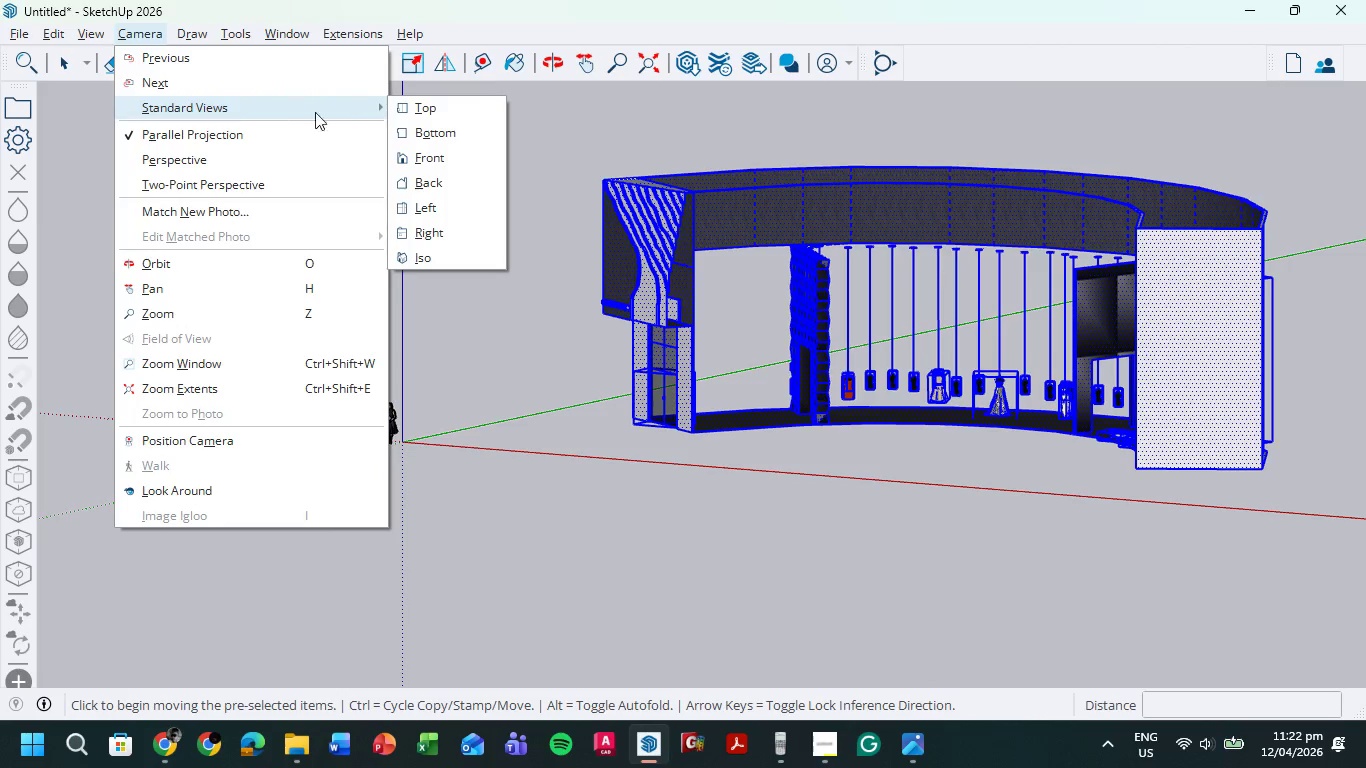 
left_click([426, 115])
 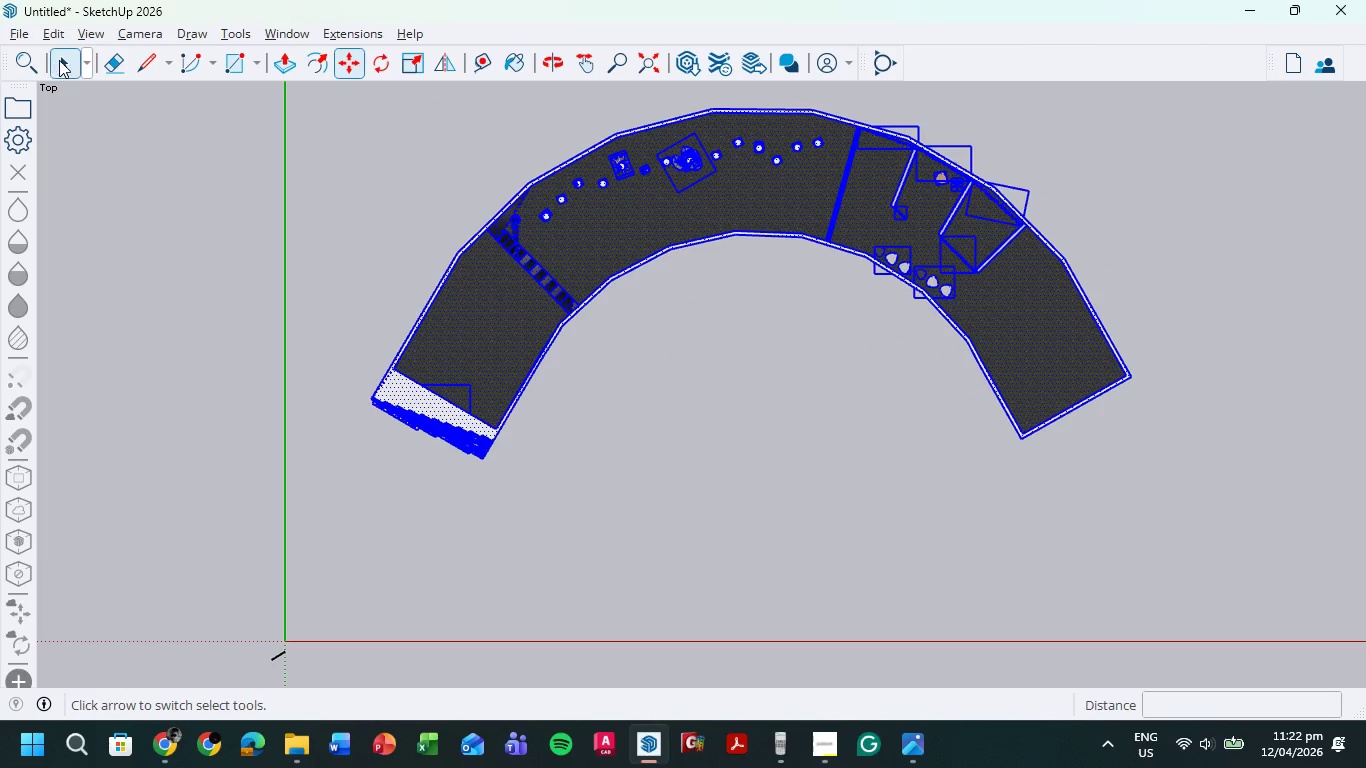 
double_click([385, 144])
 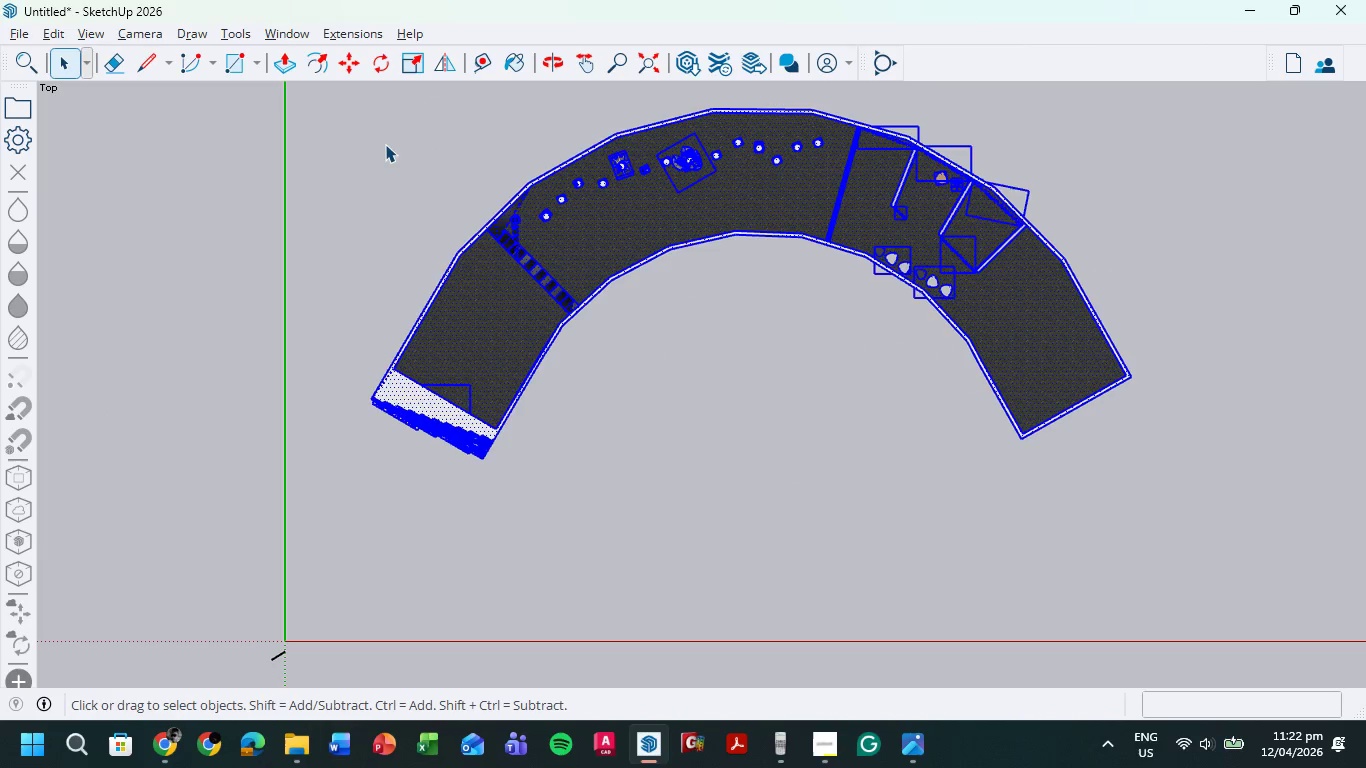 
triple_click([385, 144])
 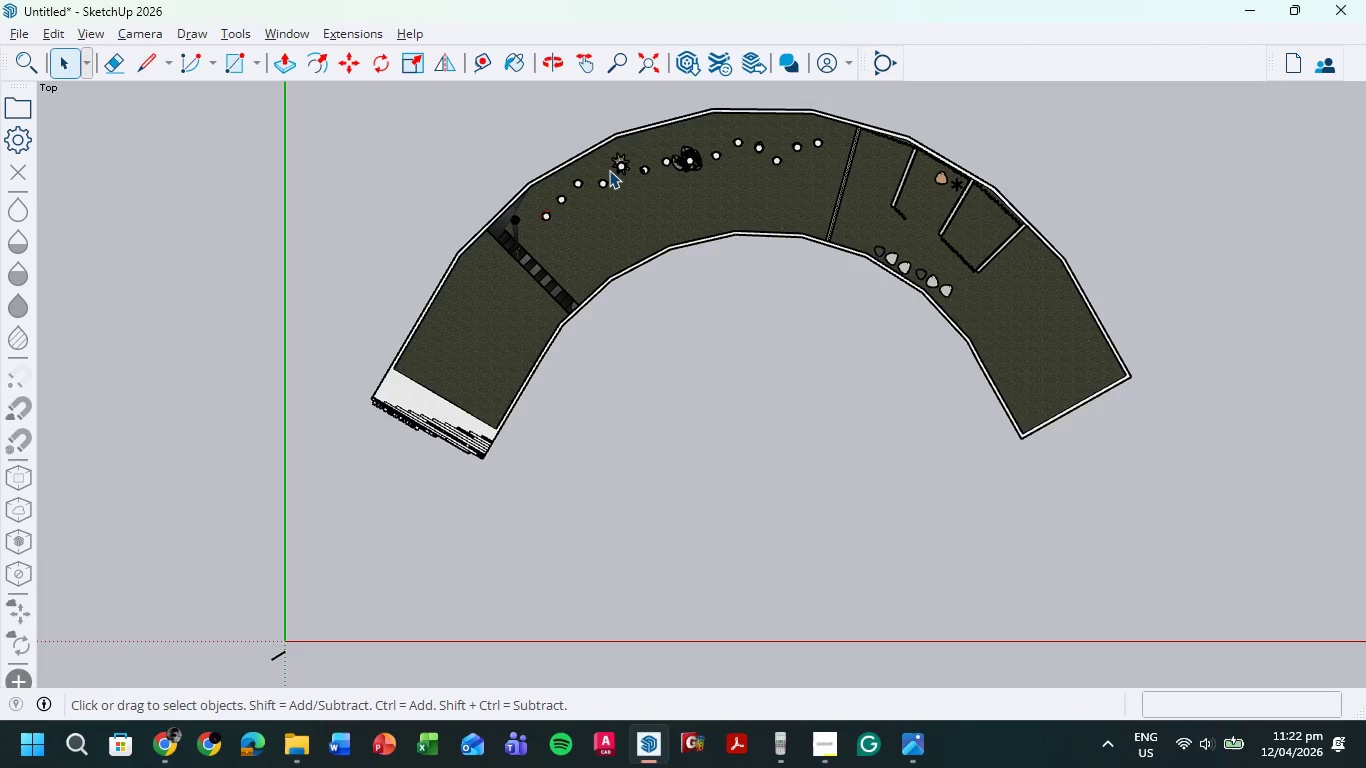 
scroll: coordinate [1029, 126], scroll_direction: up, amount: 9.0
 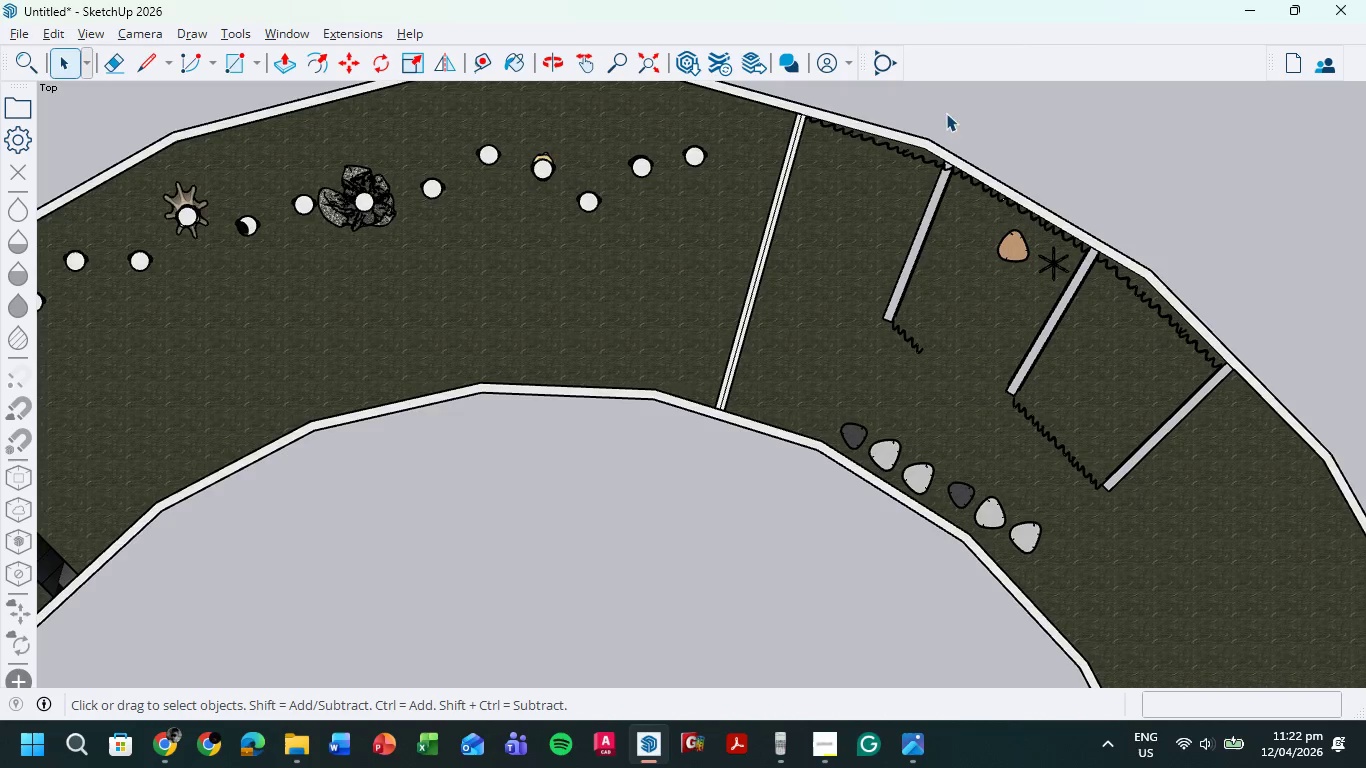 
scroll: coordinate [958, 121], scroll_direction: down, amount: 7.0
 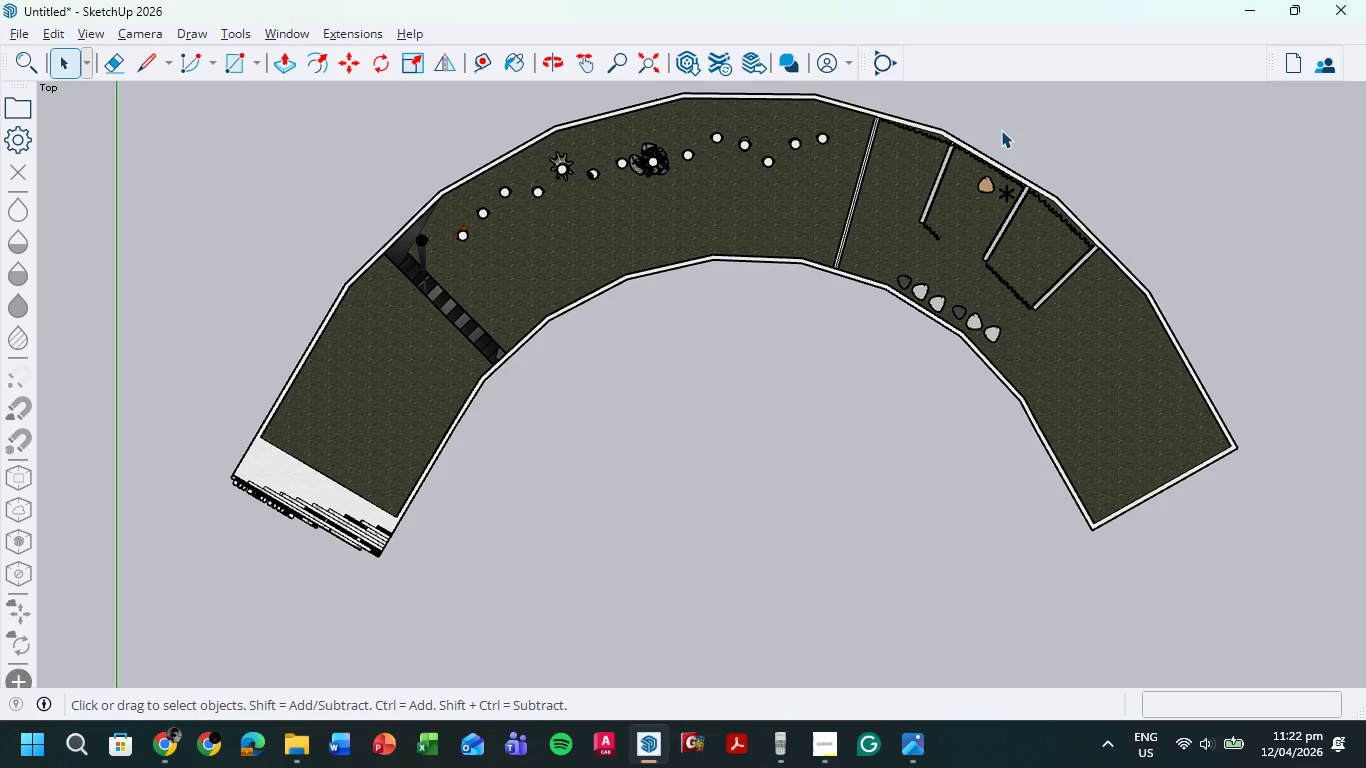 
hold_key(key=ShiftLeft, duration=1.19)
 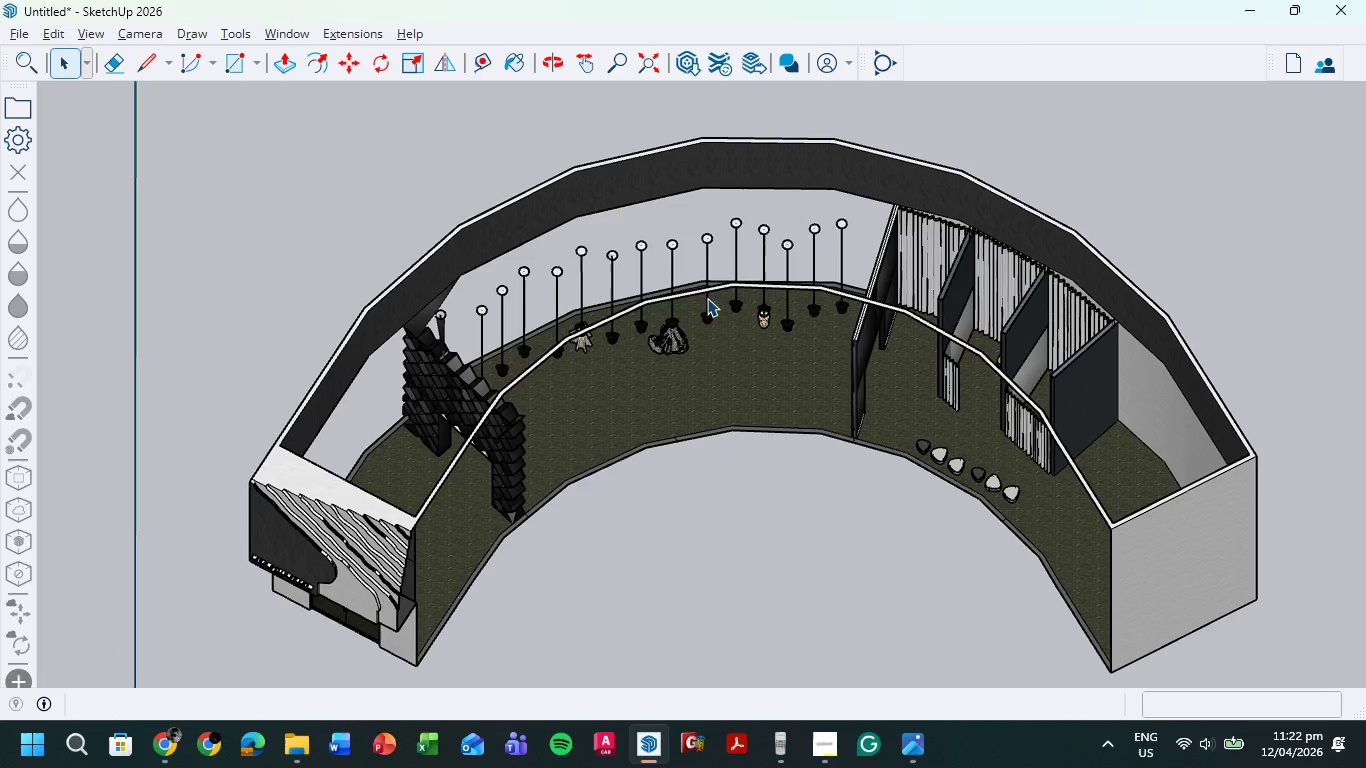 
wait(5.16)
 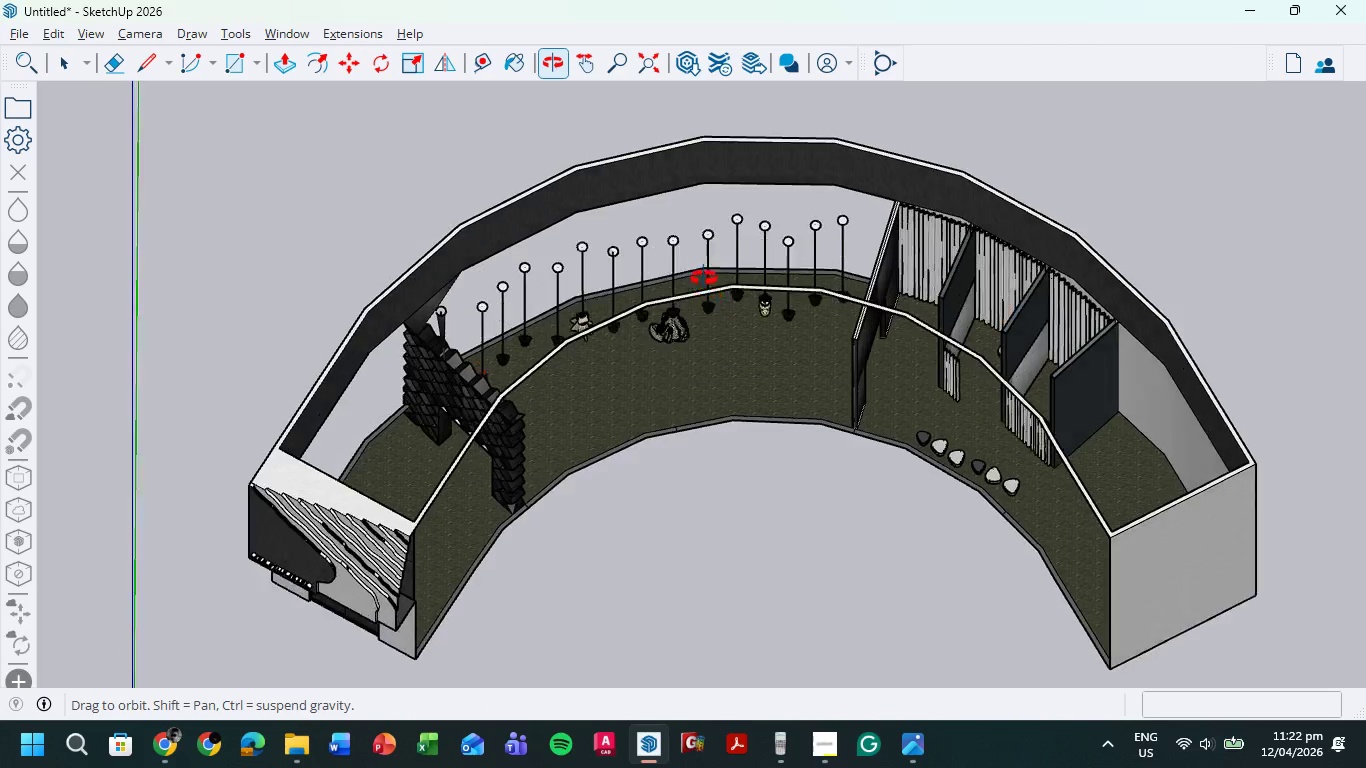 
left_click([925, 752])
 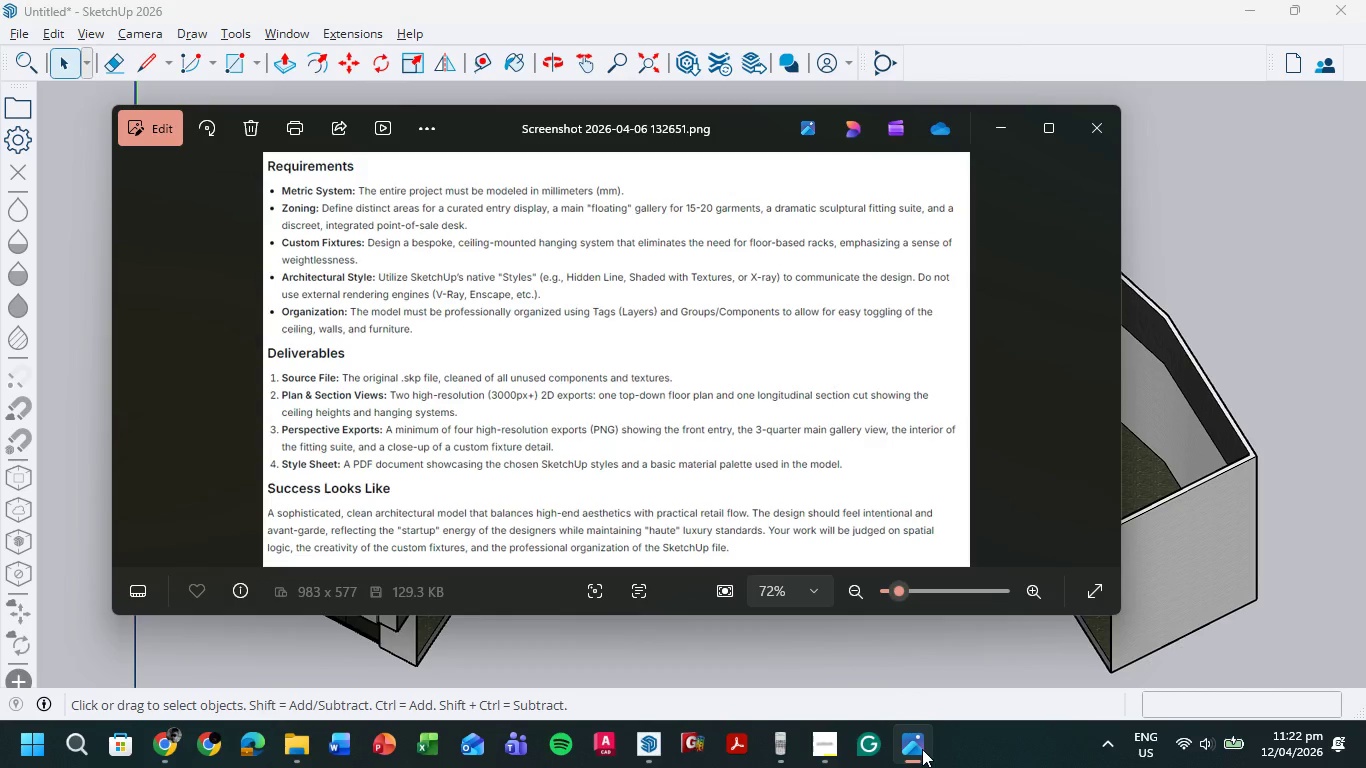 
left_click([922, 749])
 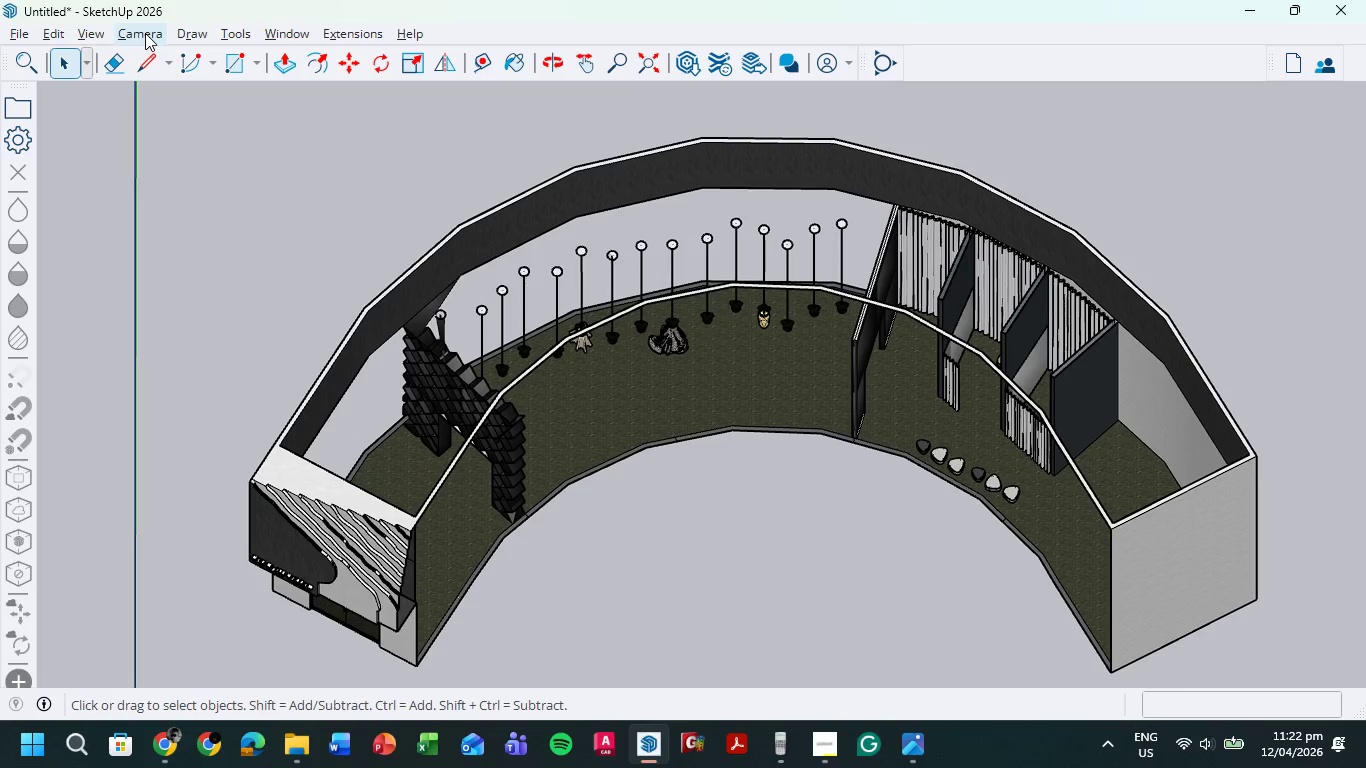 
left_click([145, 33])
 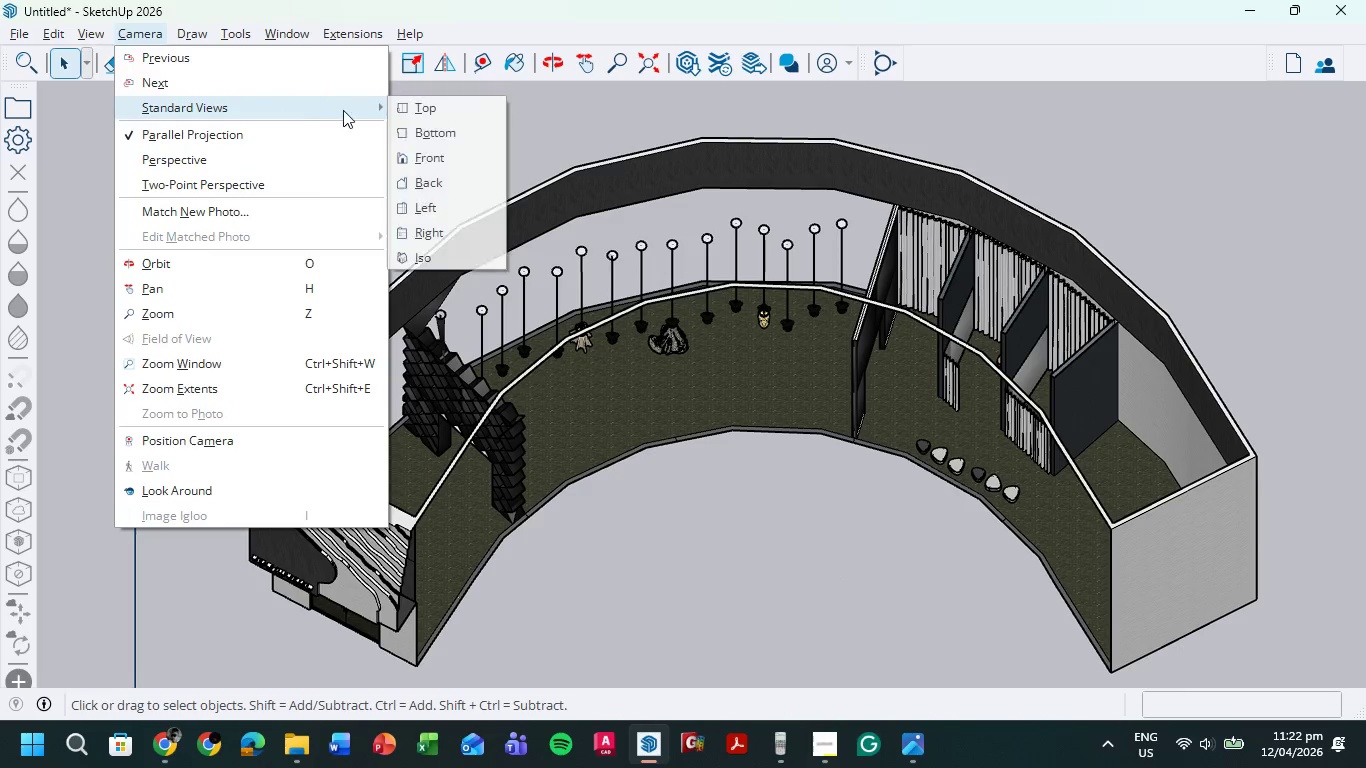 
left_click([429, 102])
 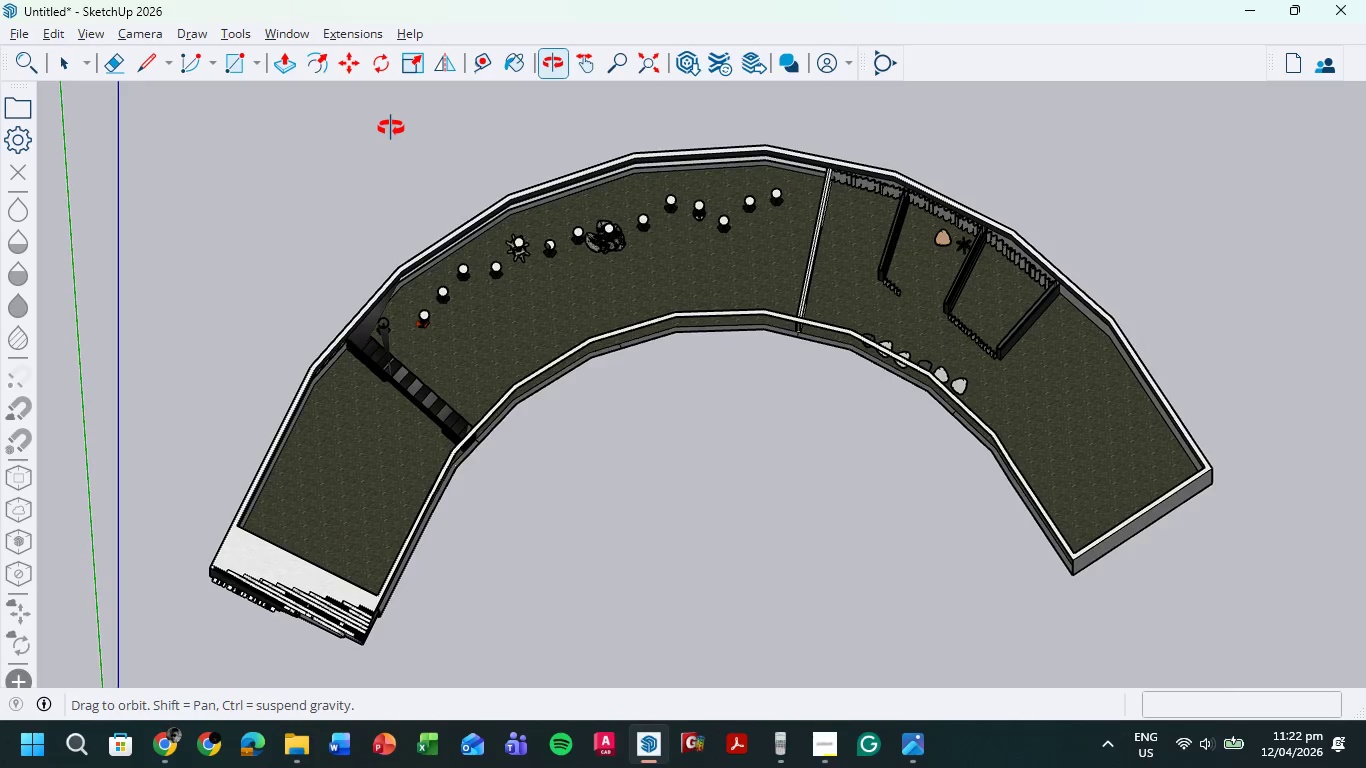 
hold_key(key=ShiftLeft, duration=1.42)
scroll: coordinate [338, 178], scroll_direction: up, amount: 1.0
 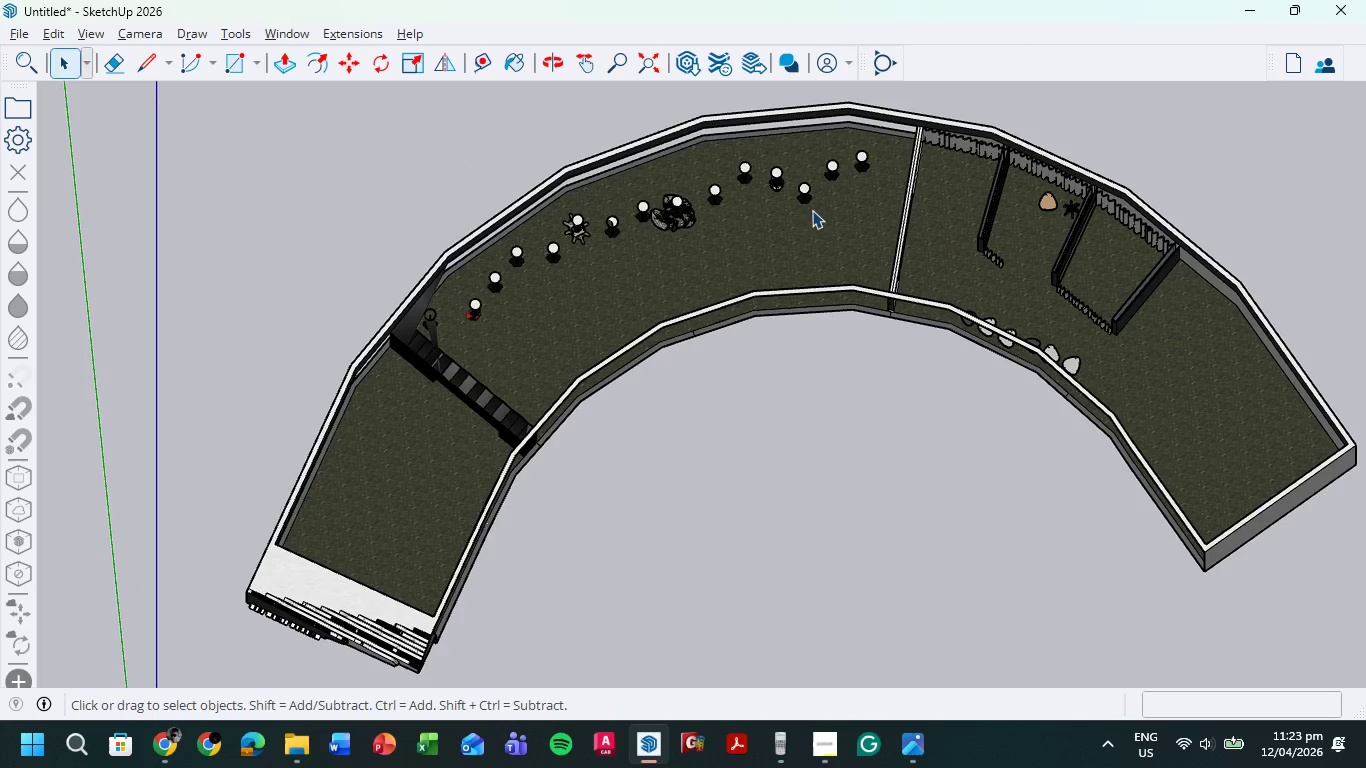 
left_click([136, 30])
 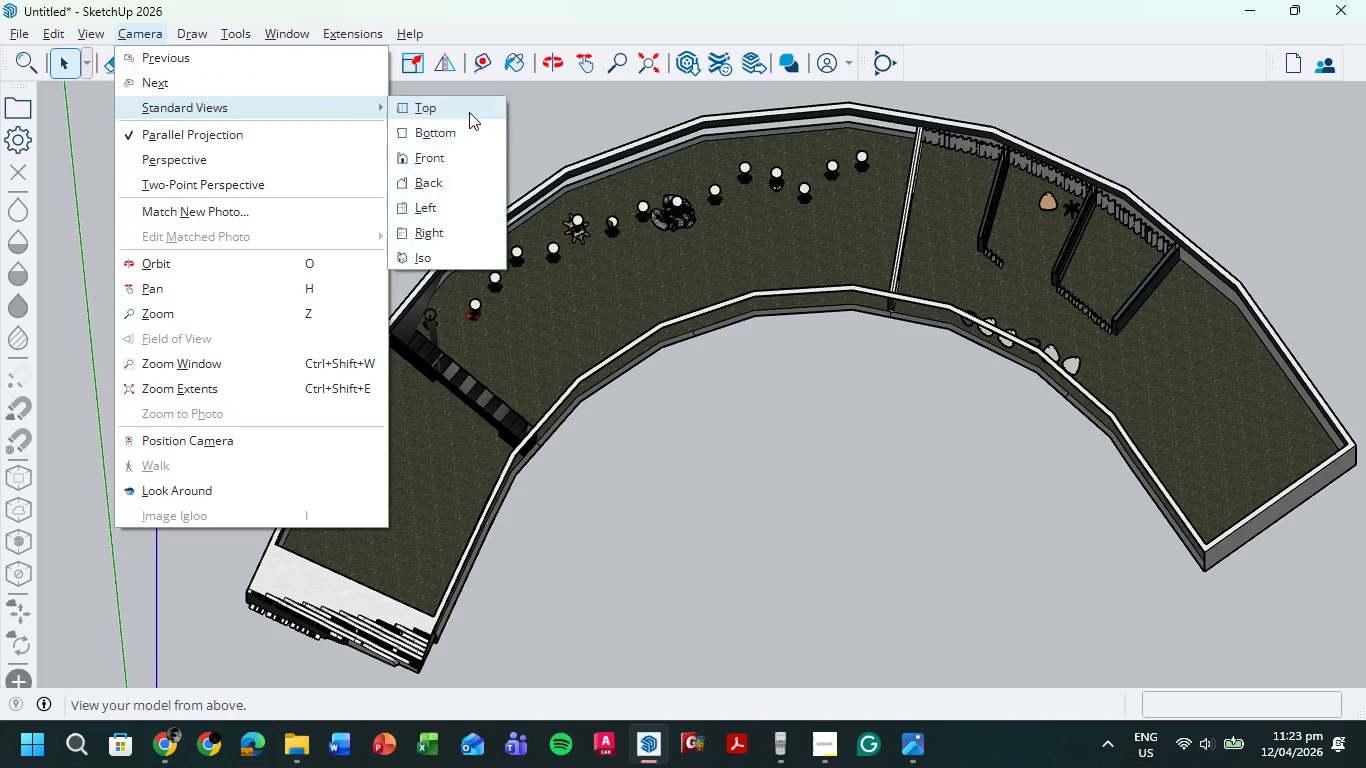 
left_click([470, 108])
 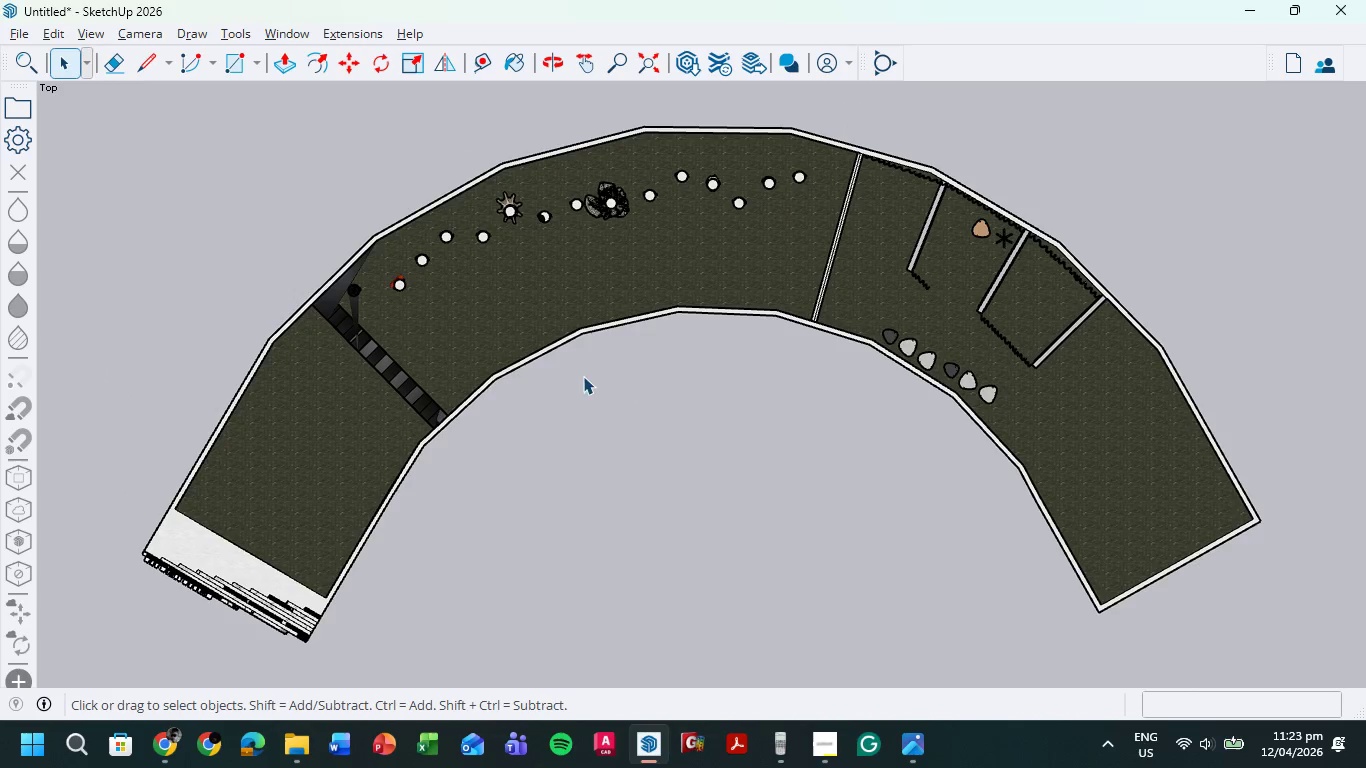 
left_click([21, 31])
 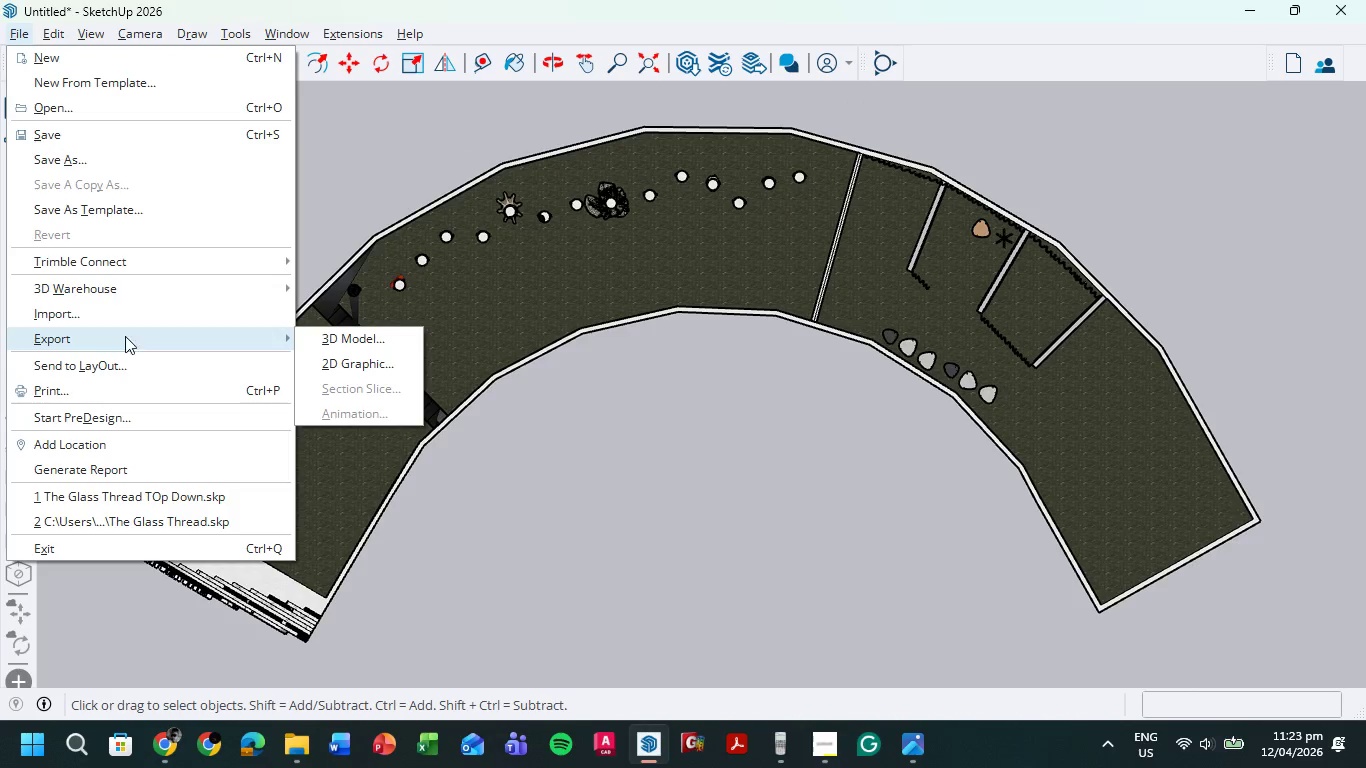 
left_click([381, 372])
 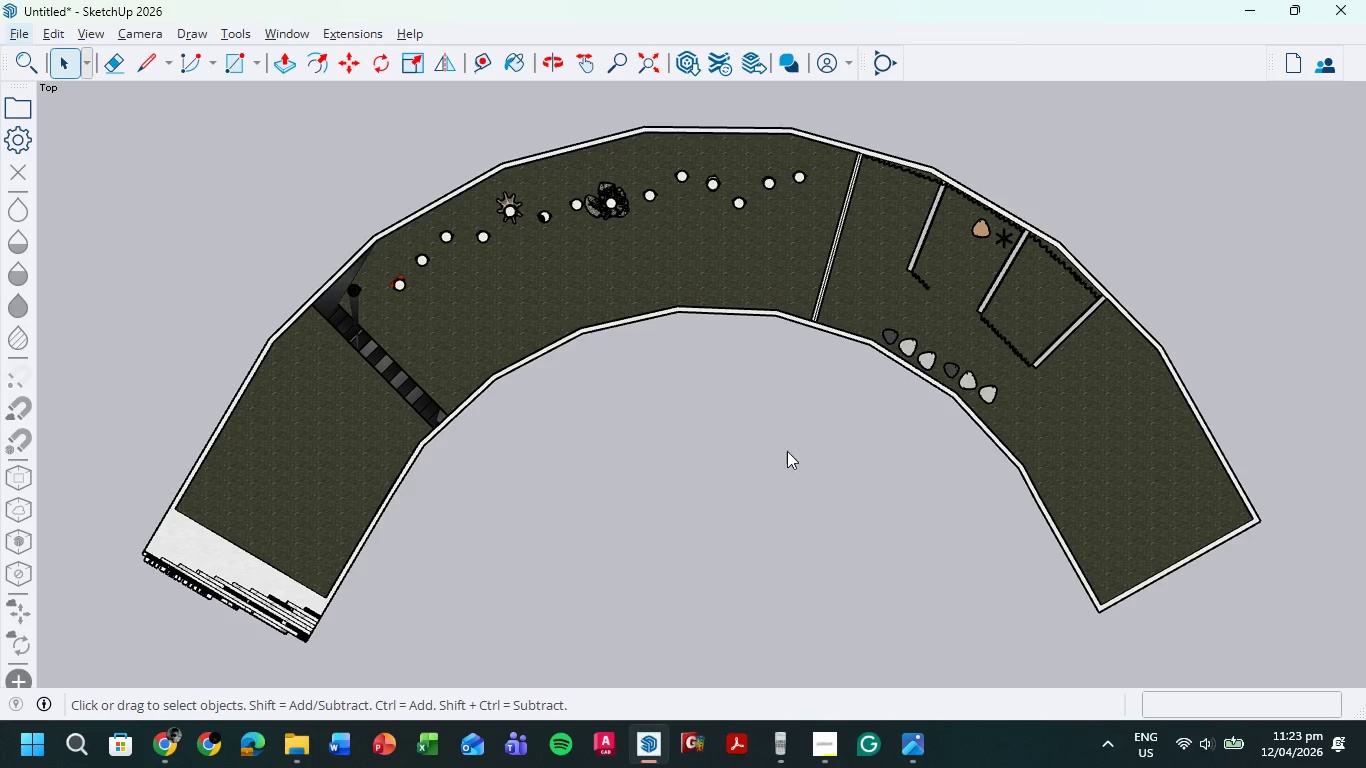 
mouse_move([765, 448])
 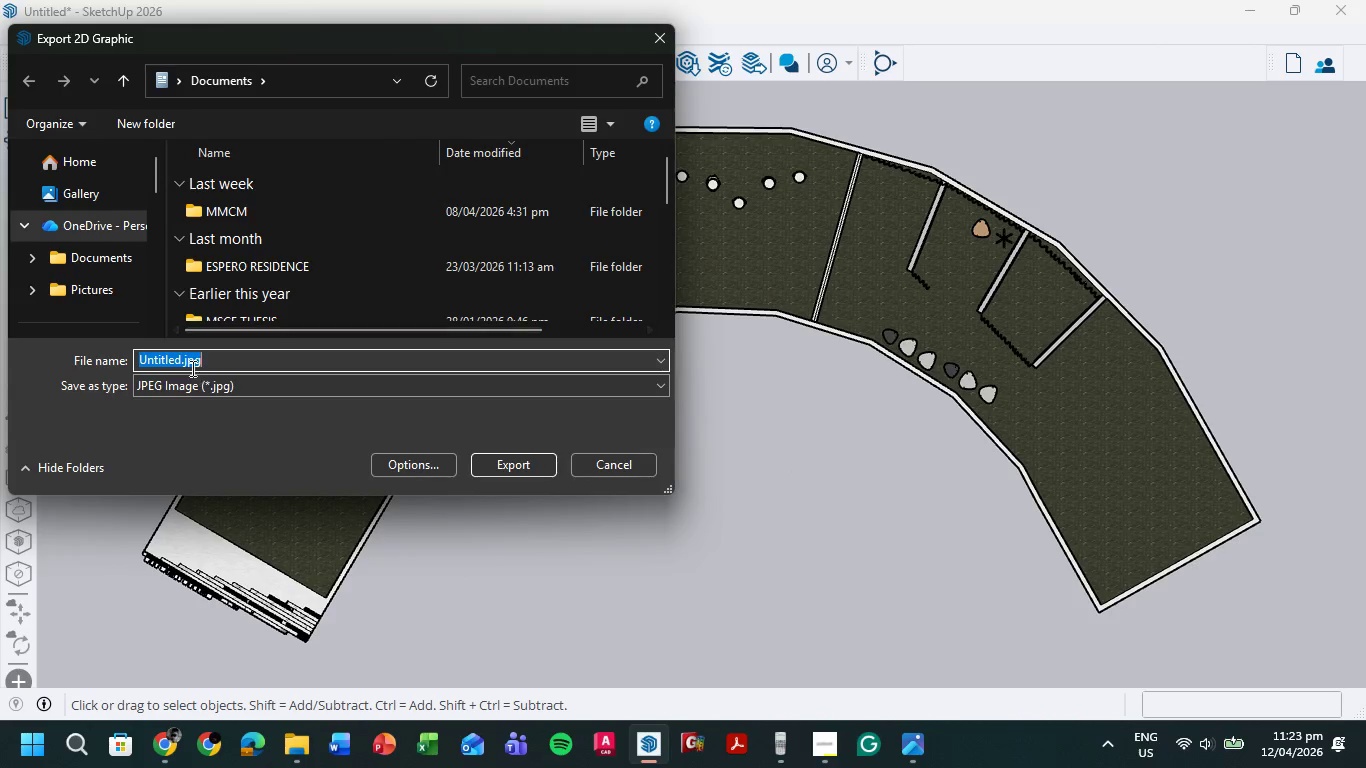 
left_click([182, 354])
 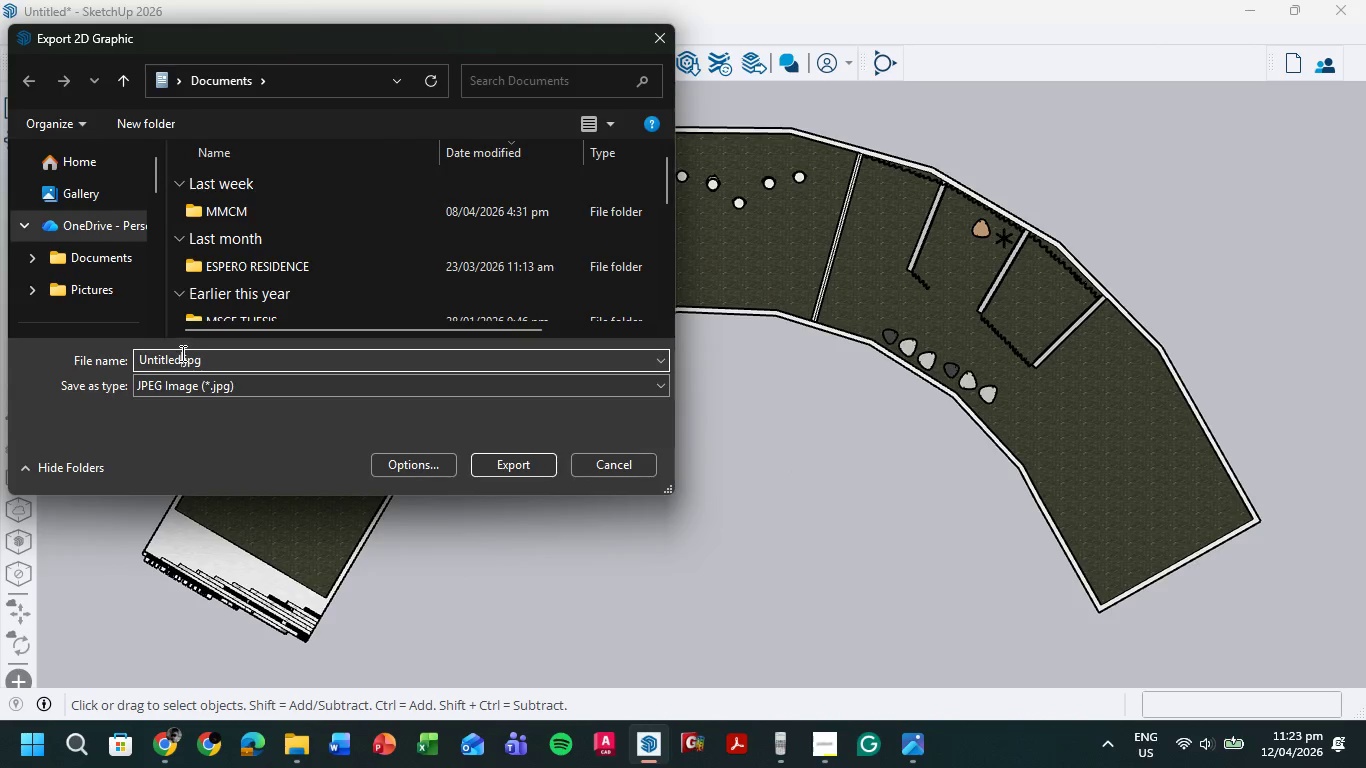 
left_click_drag(start_coordinate=[181, 353], to_coordinate=[152, 356])
 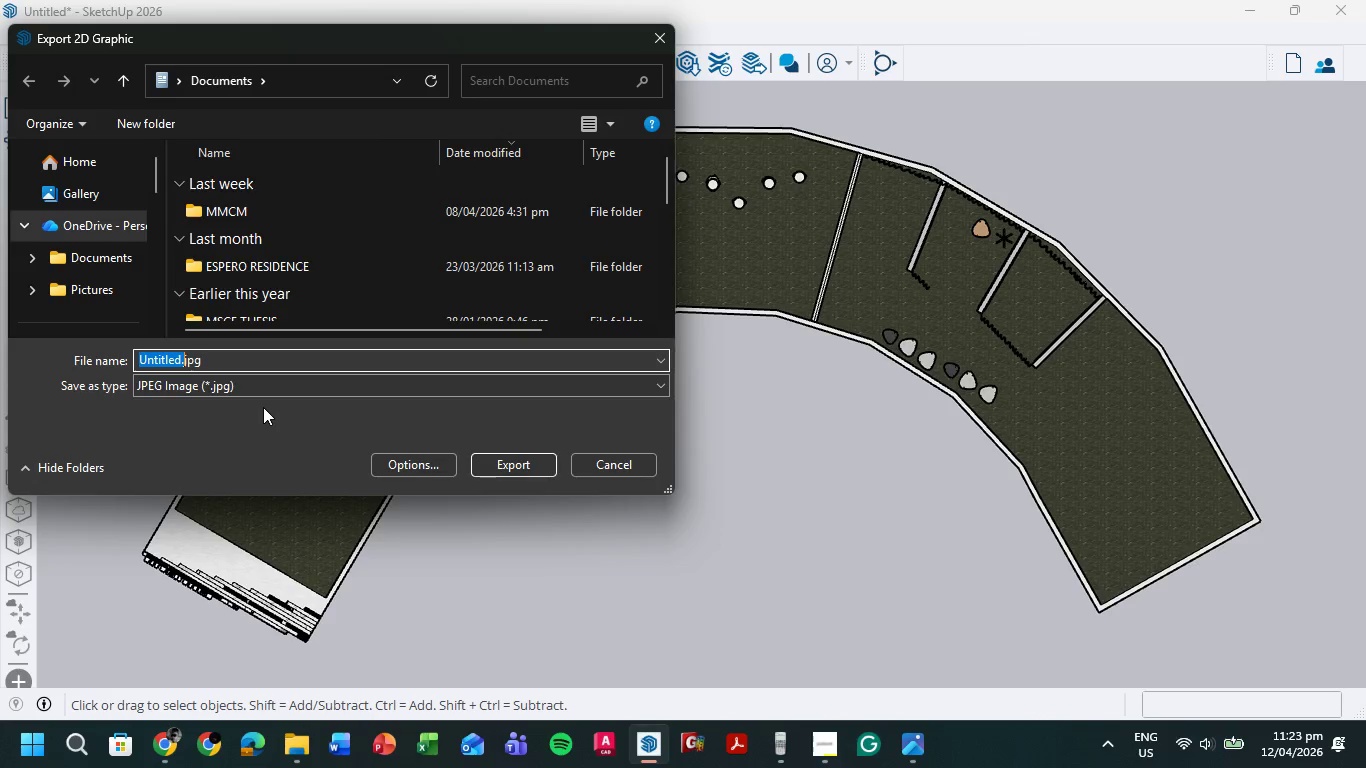 
wait(8.42)
 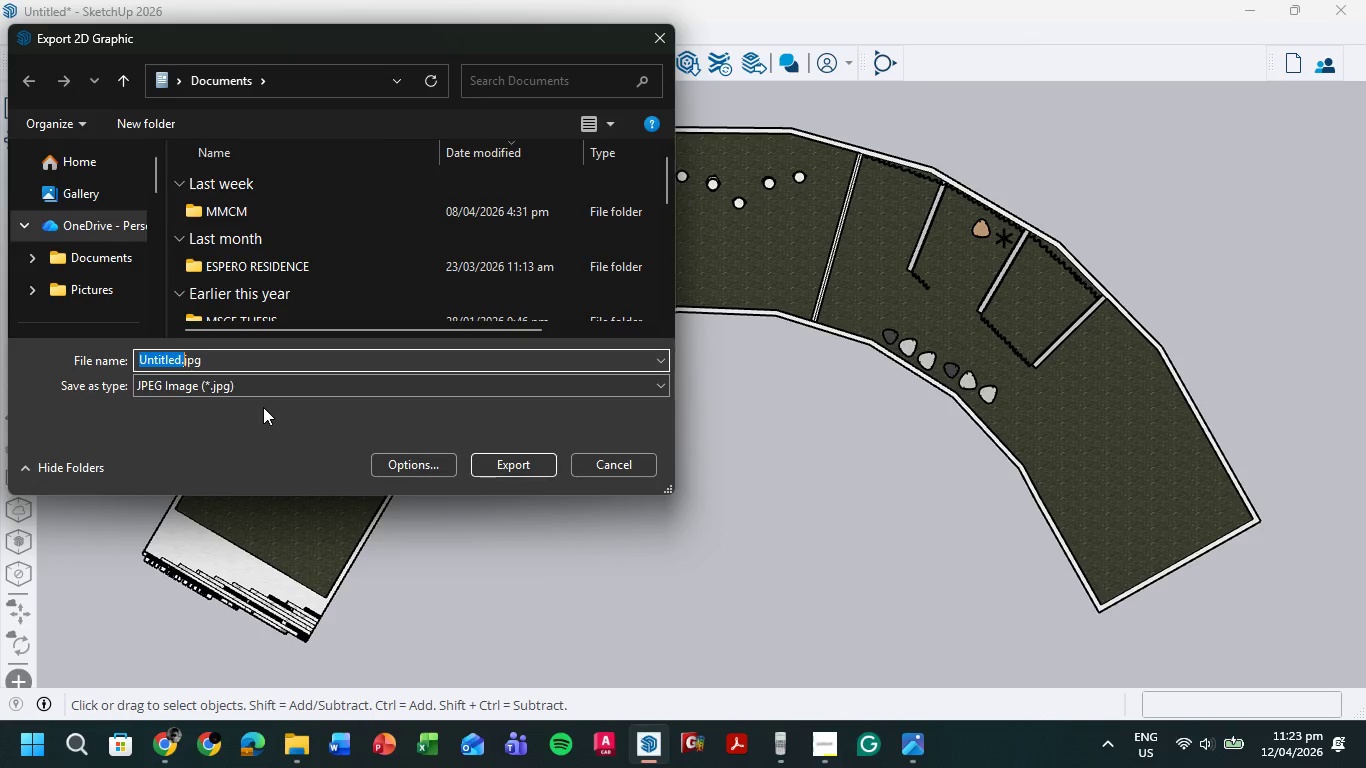 
type(The Glss)
key(Backspace)
key(Backspace)
type(ass Thread Top Down.)
 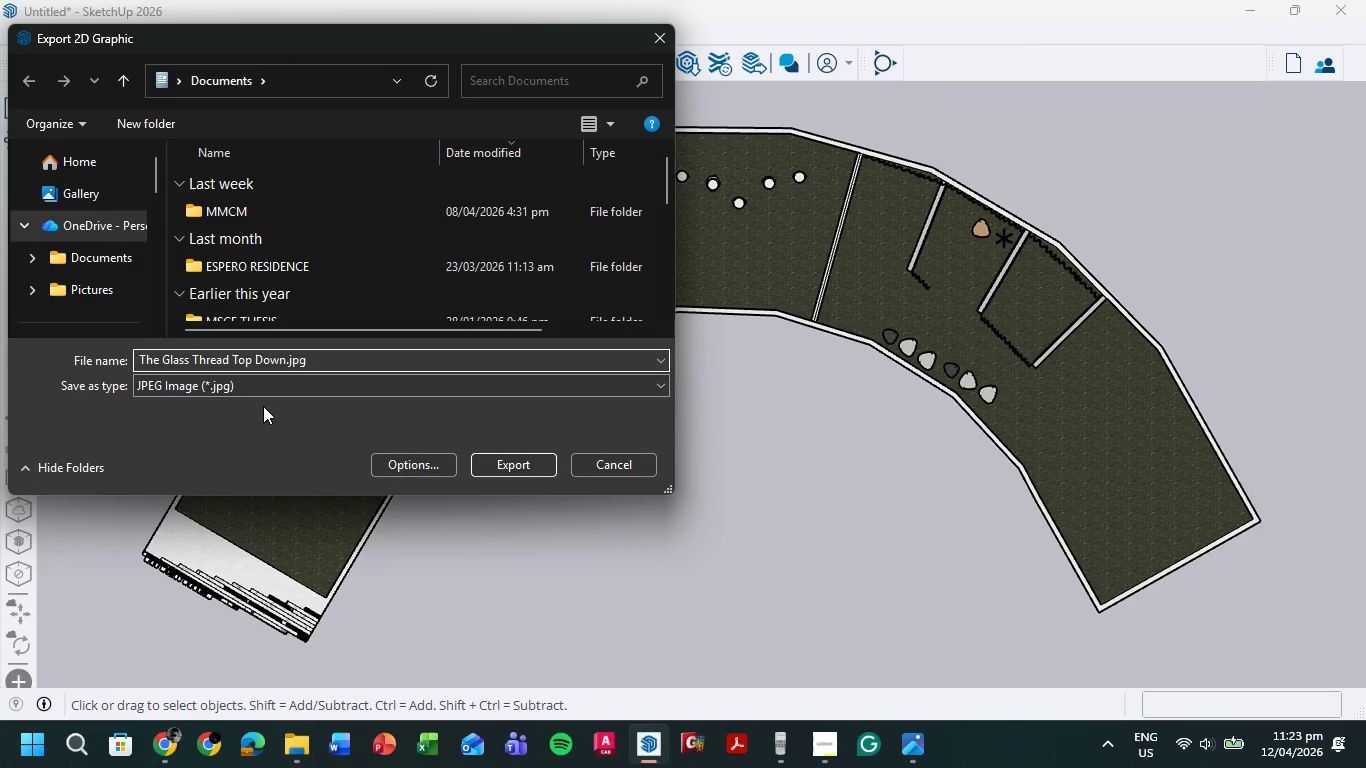 
key(Enter)
 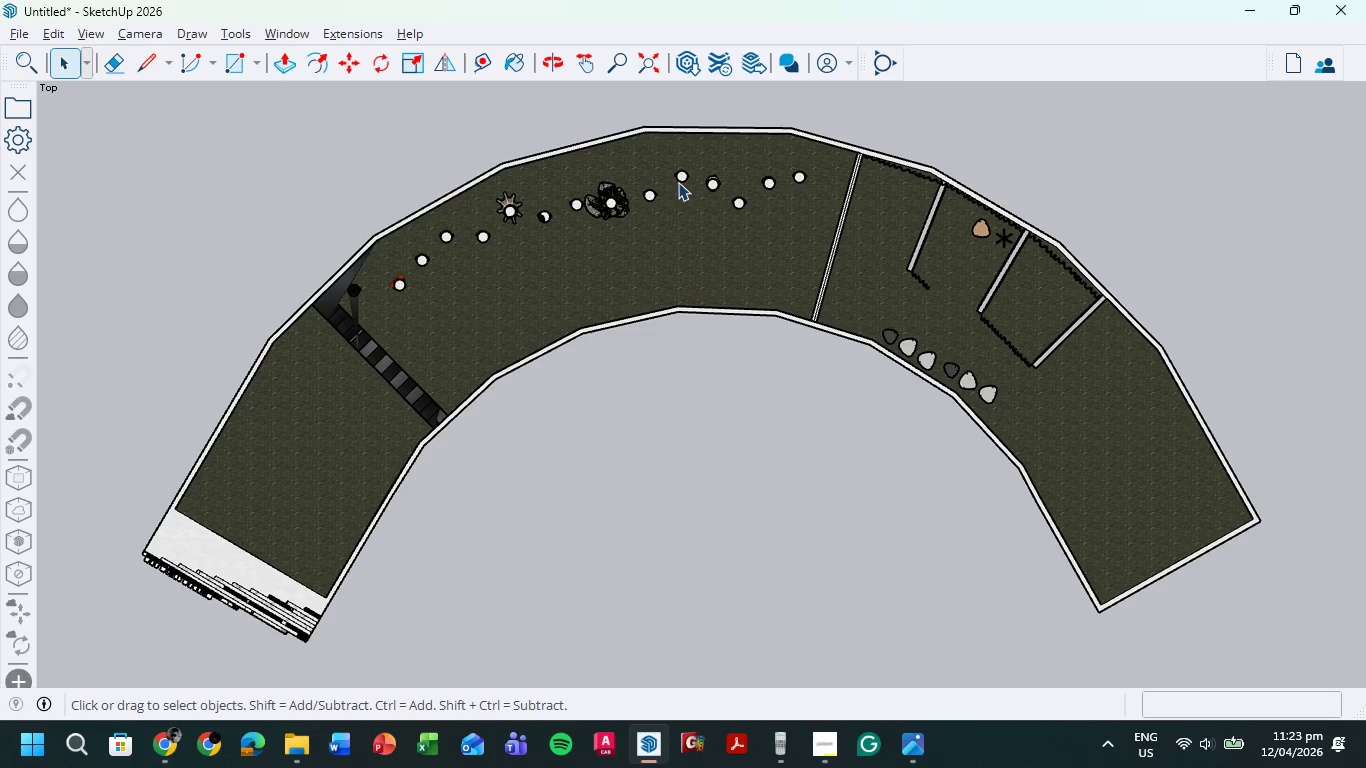 
left_click([142, 32])
 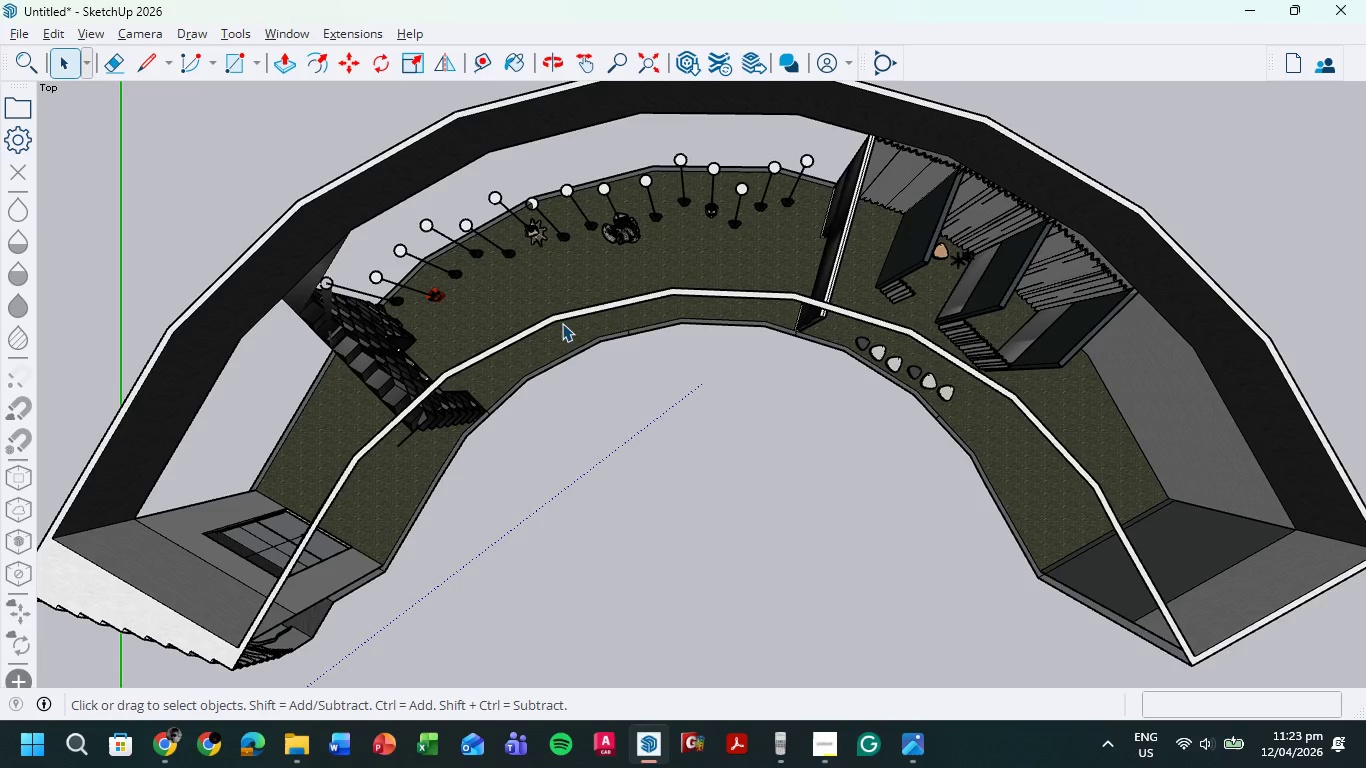 
scroll: coordinate [706, 443], scroll_direction: up, amount: 1.0
 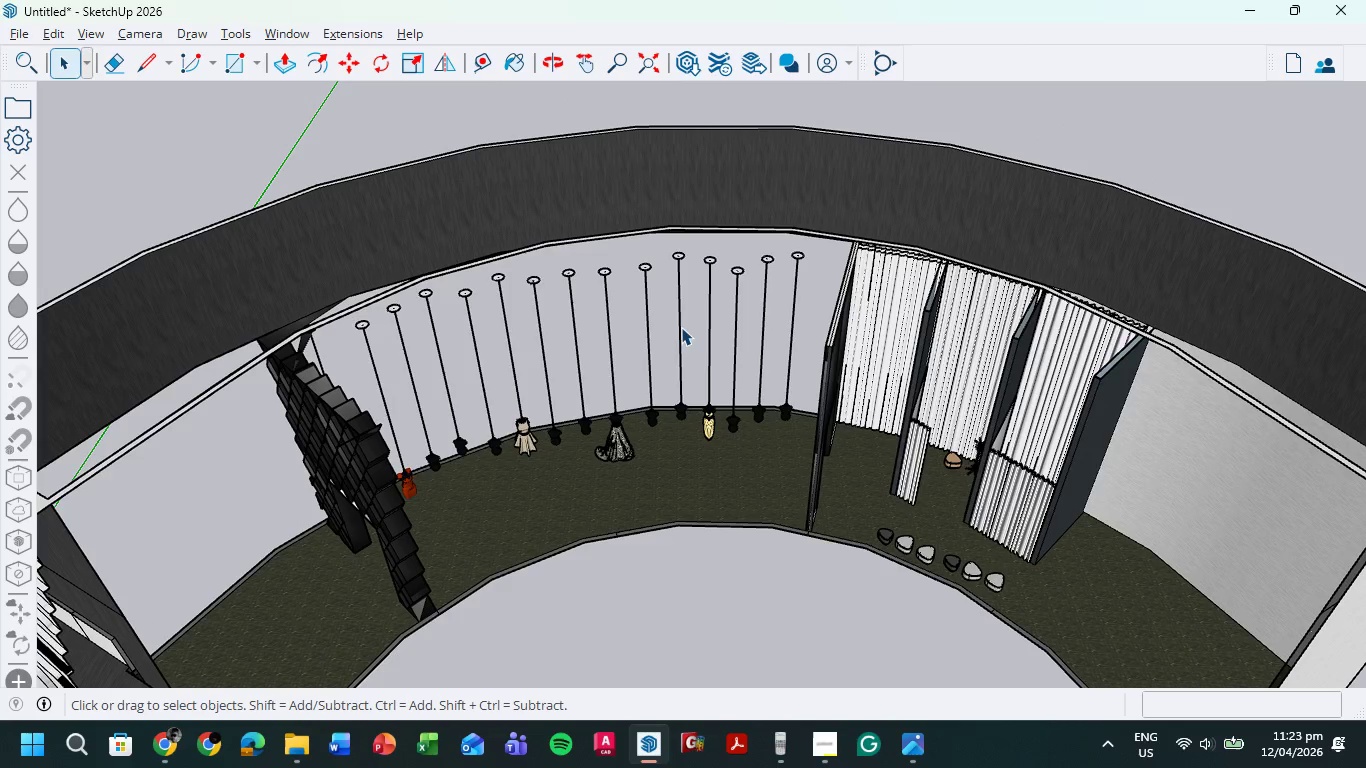 
scroll: coordinate [721, 492], scroll_direction: down, amount: 4.0
 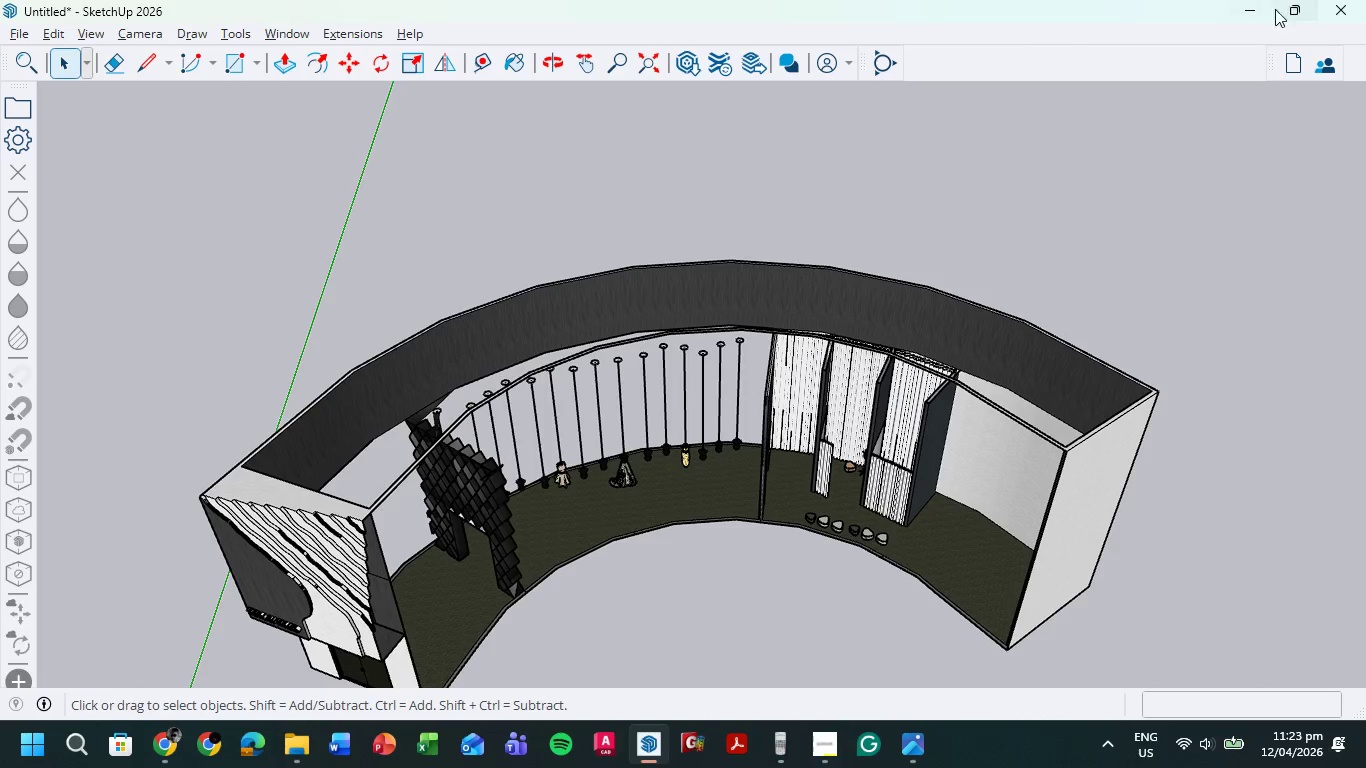 
left_click([1253, 5])
 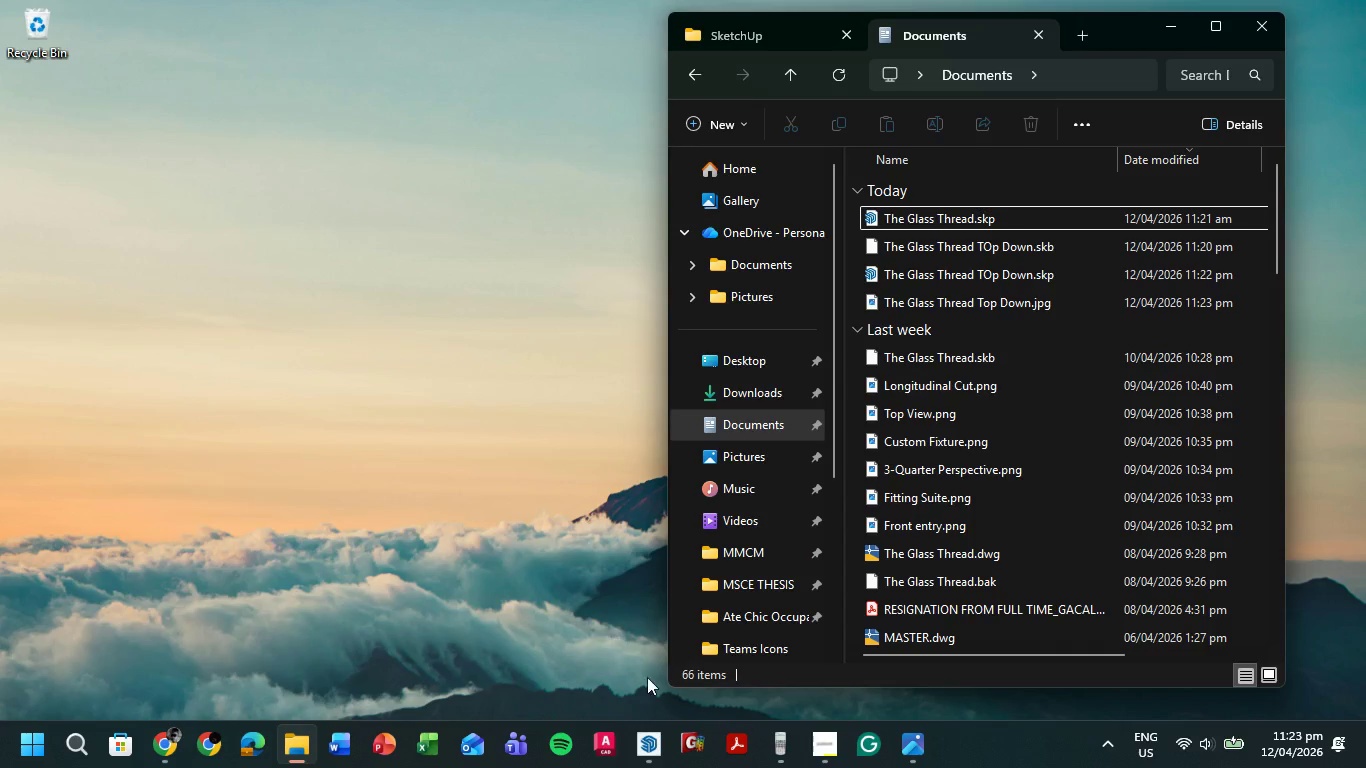 
left_click([661, 747])
 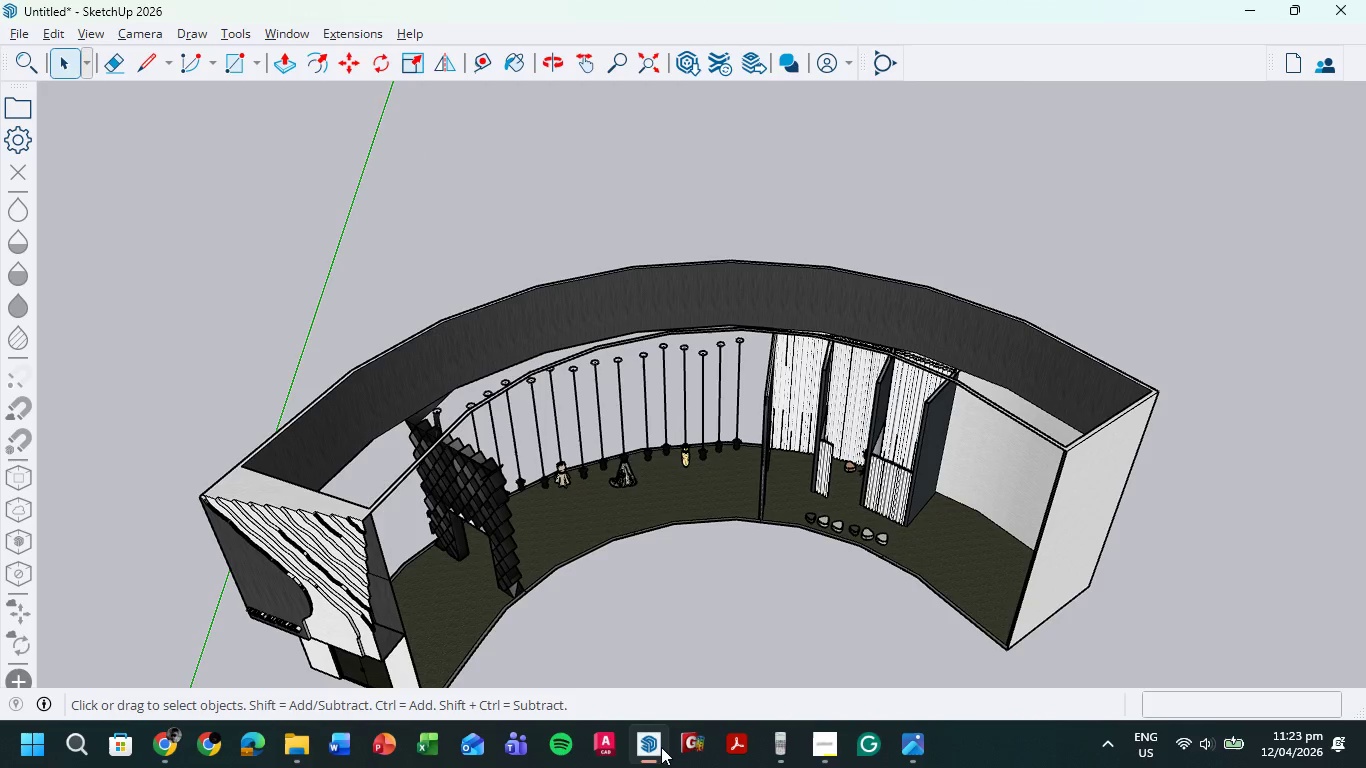 
left_click([661, 744])
 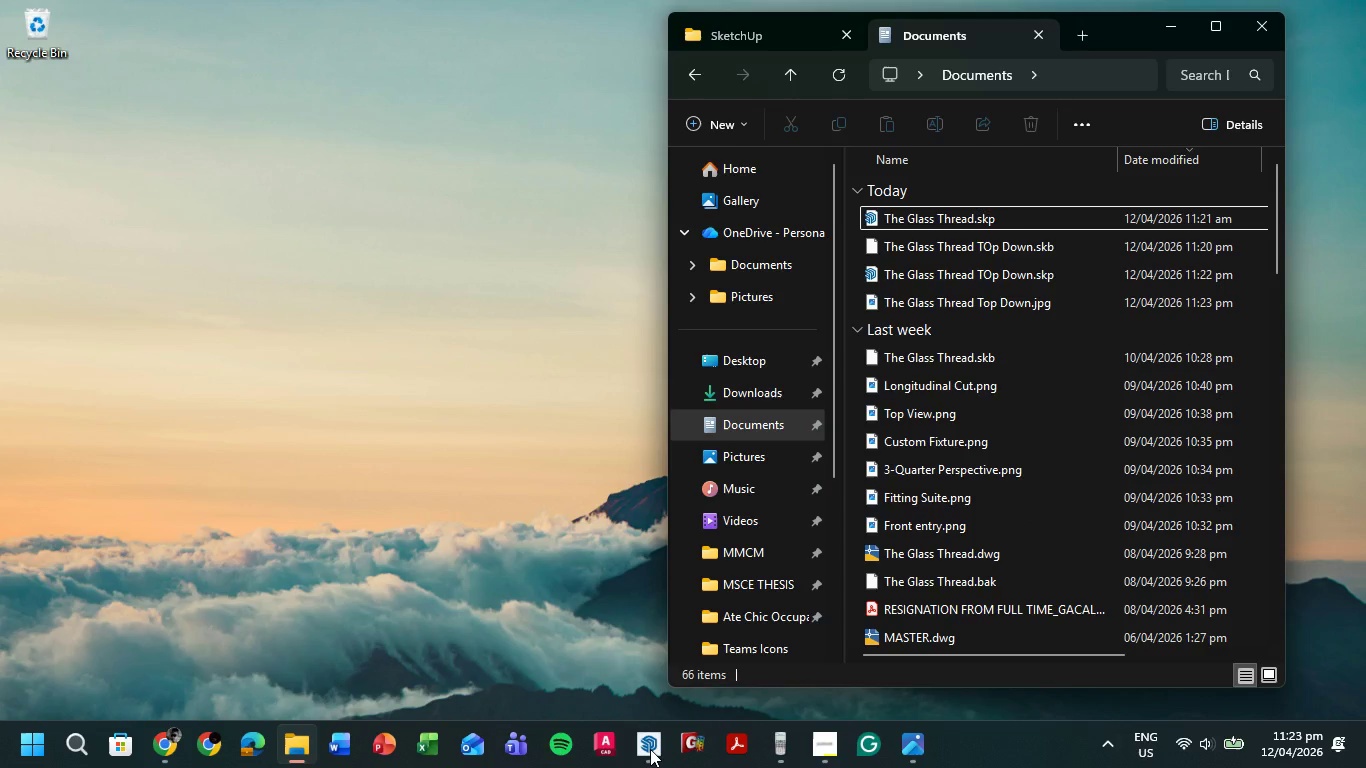 
left_click([650, 749])
 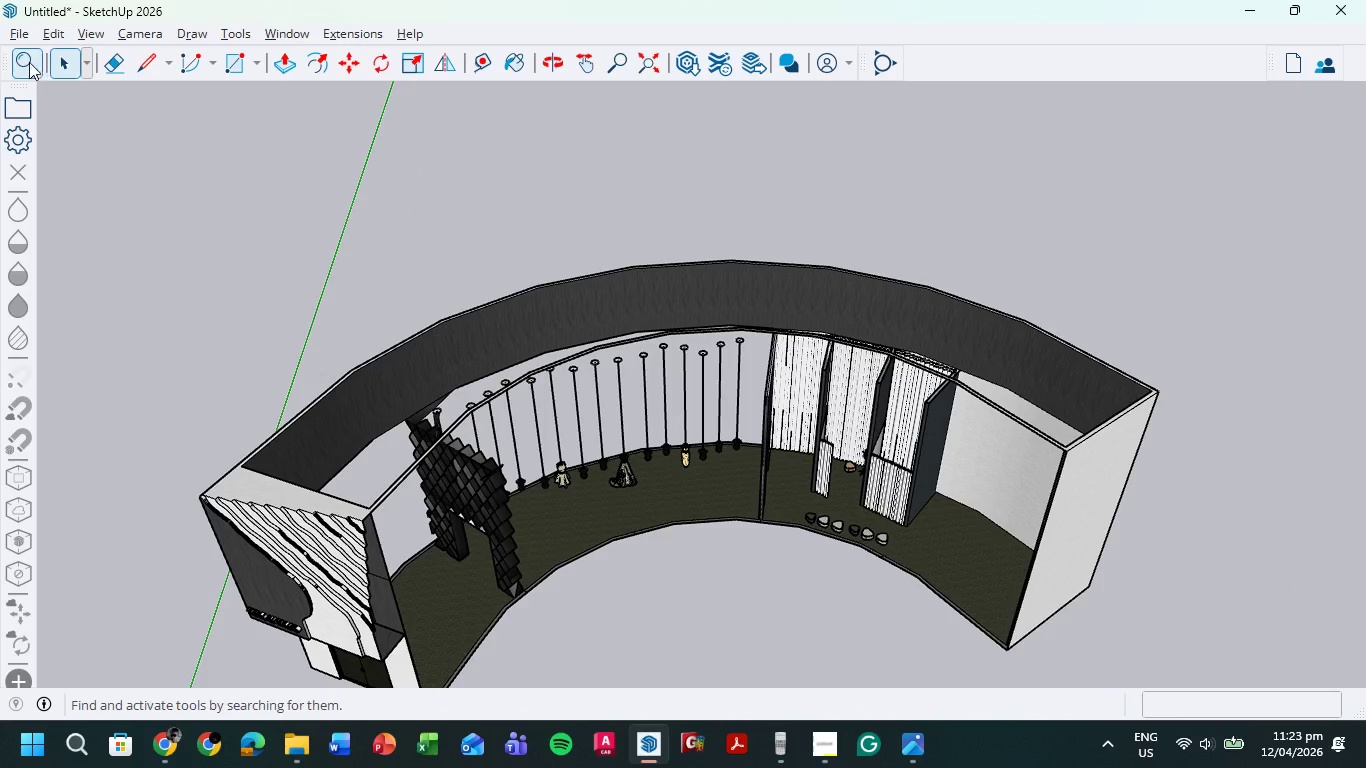 
left_click([20, 28])
 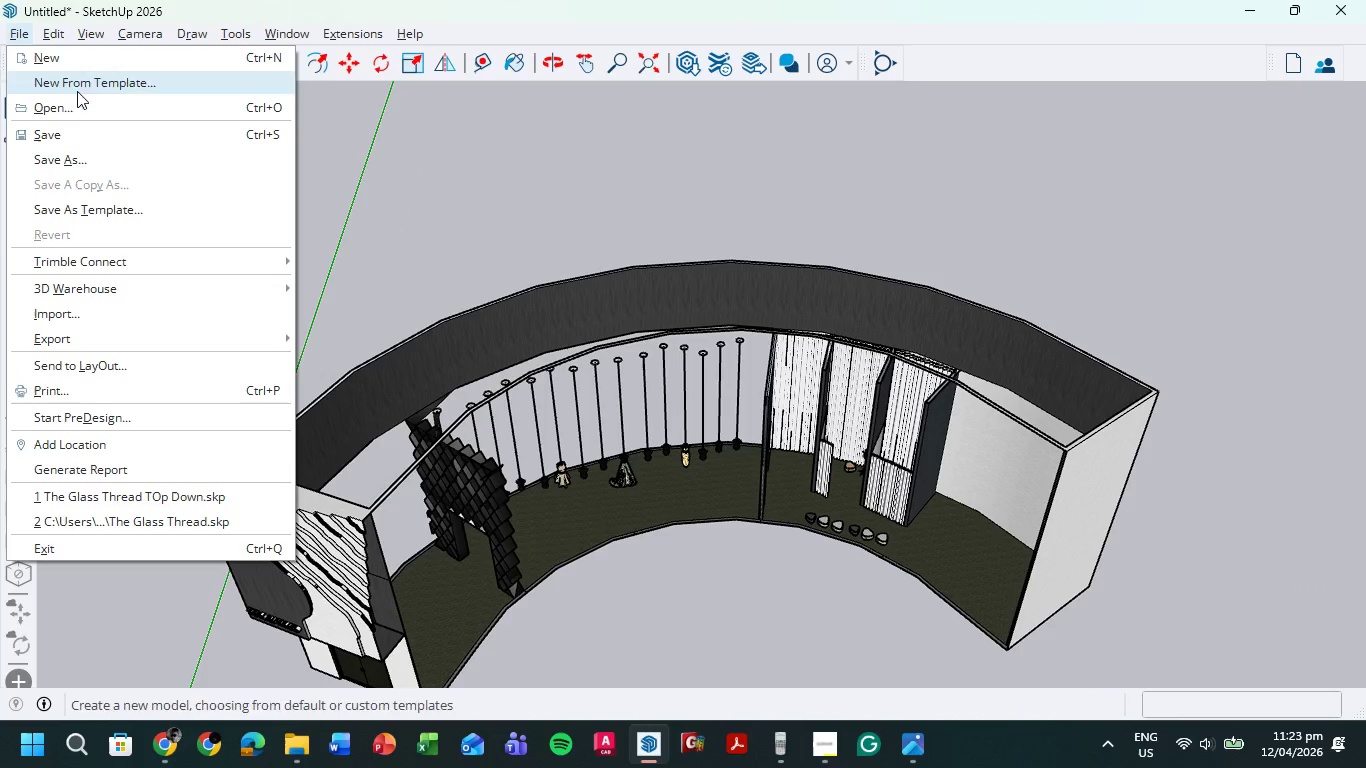 
left_click([79, 113])
 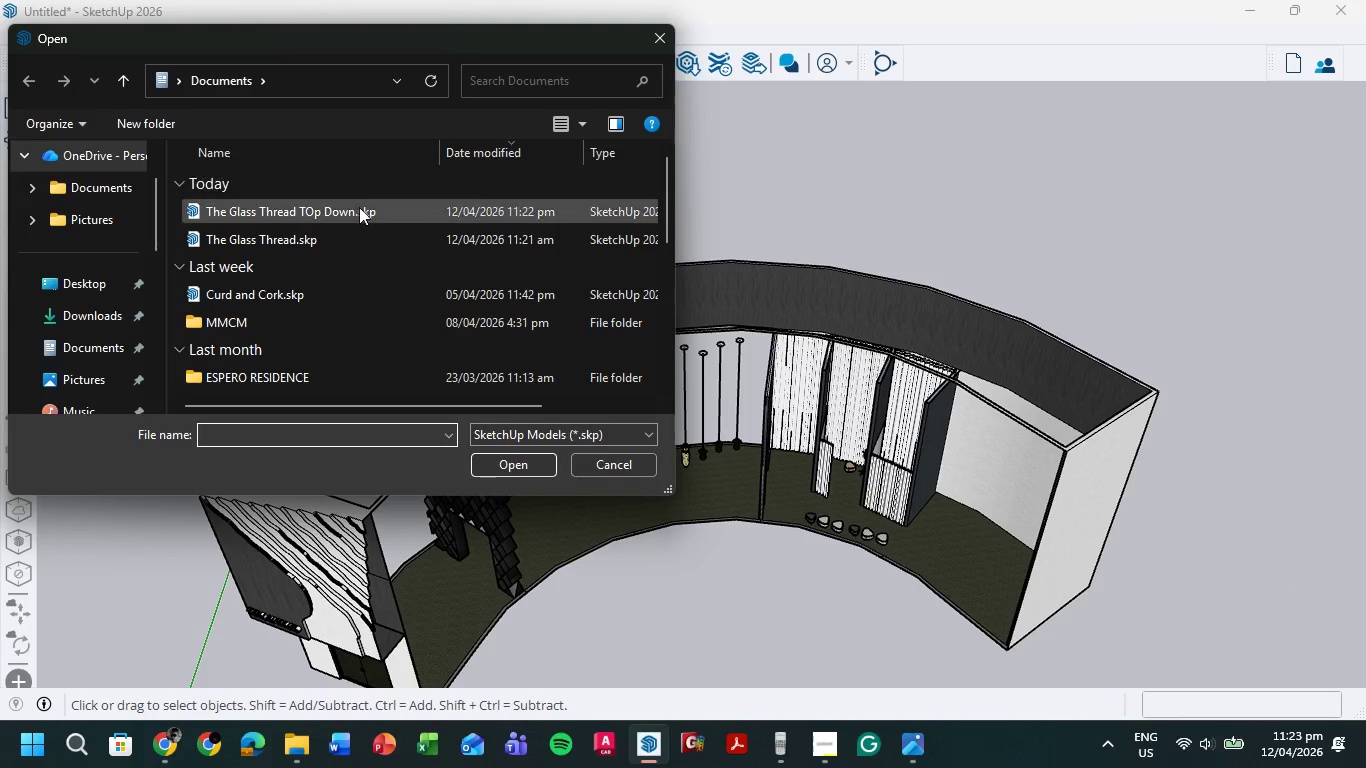 
double_click([339, 211])
 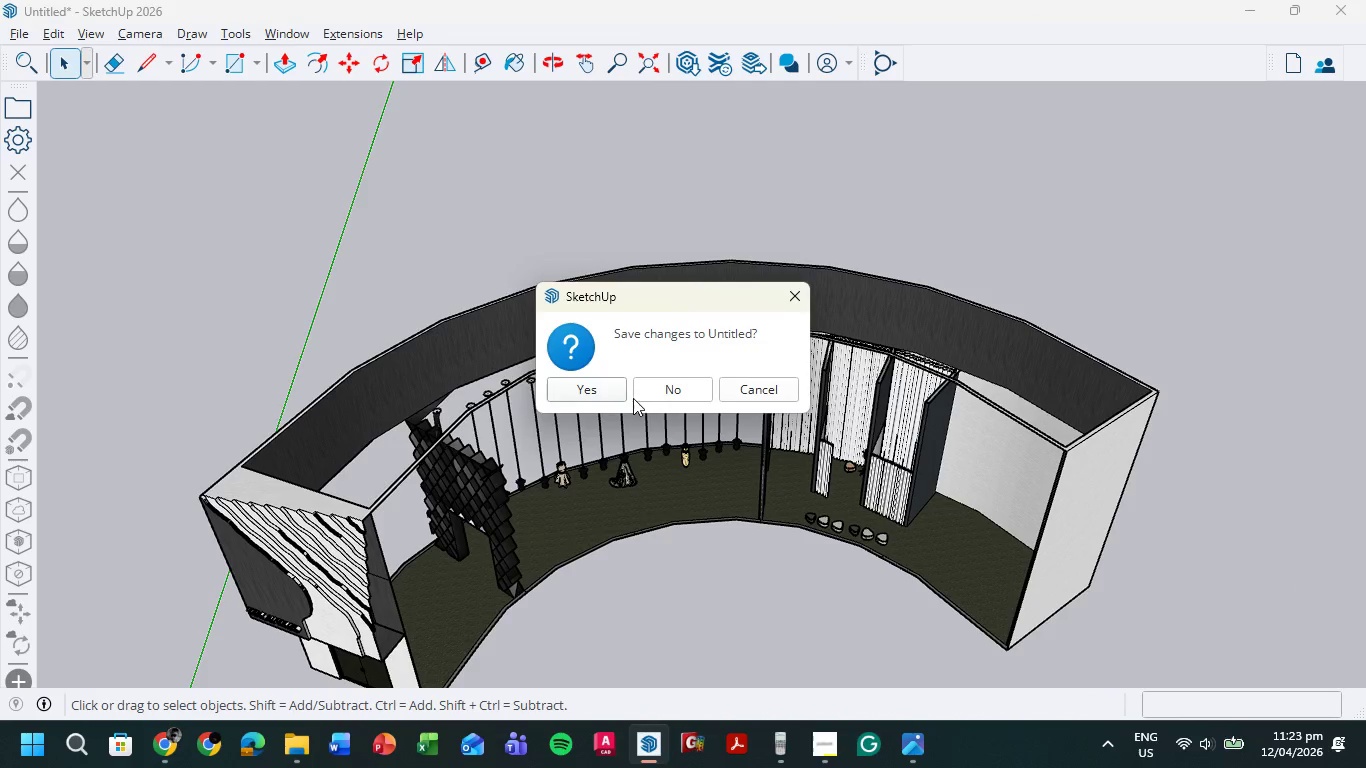 
left_click([581, 396])
 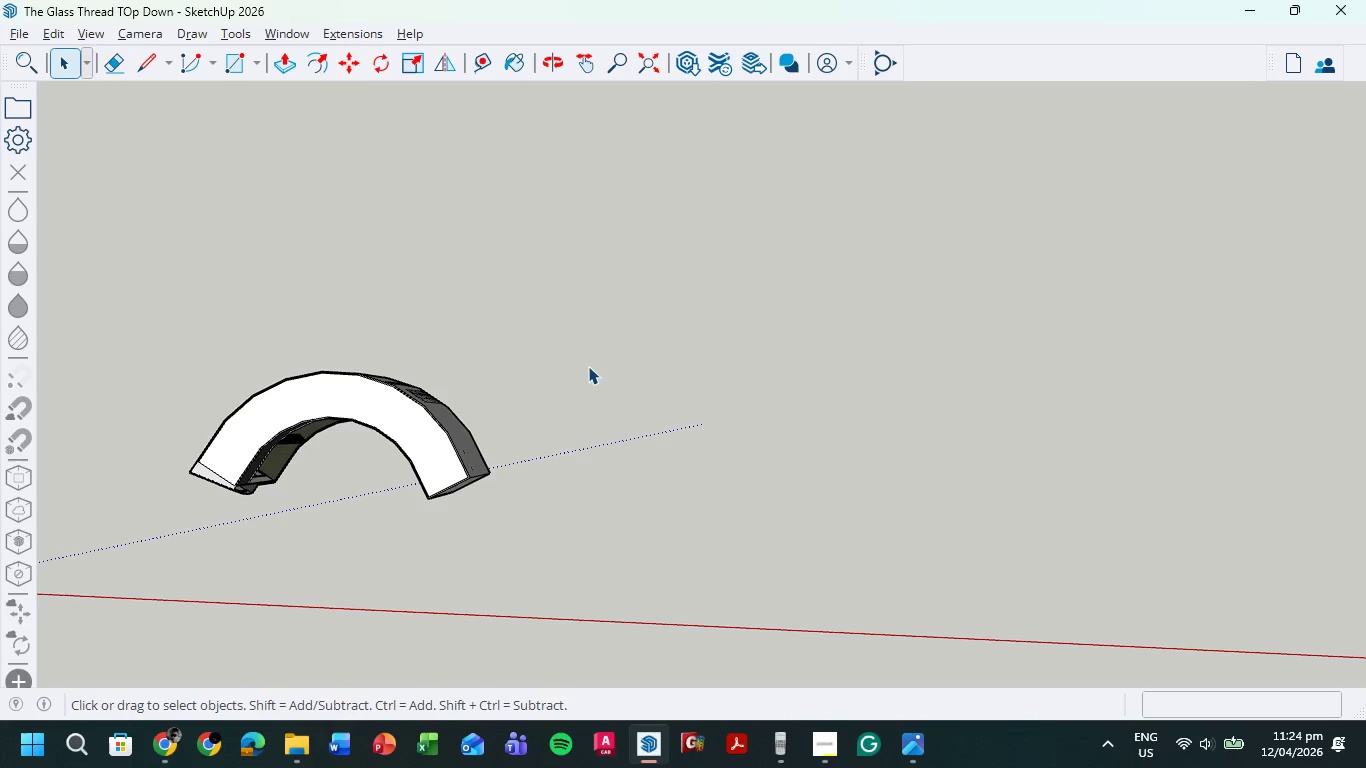 
wait(22.66)
 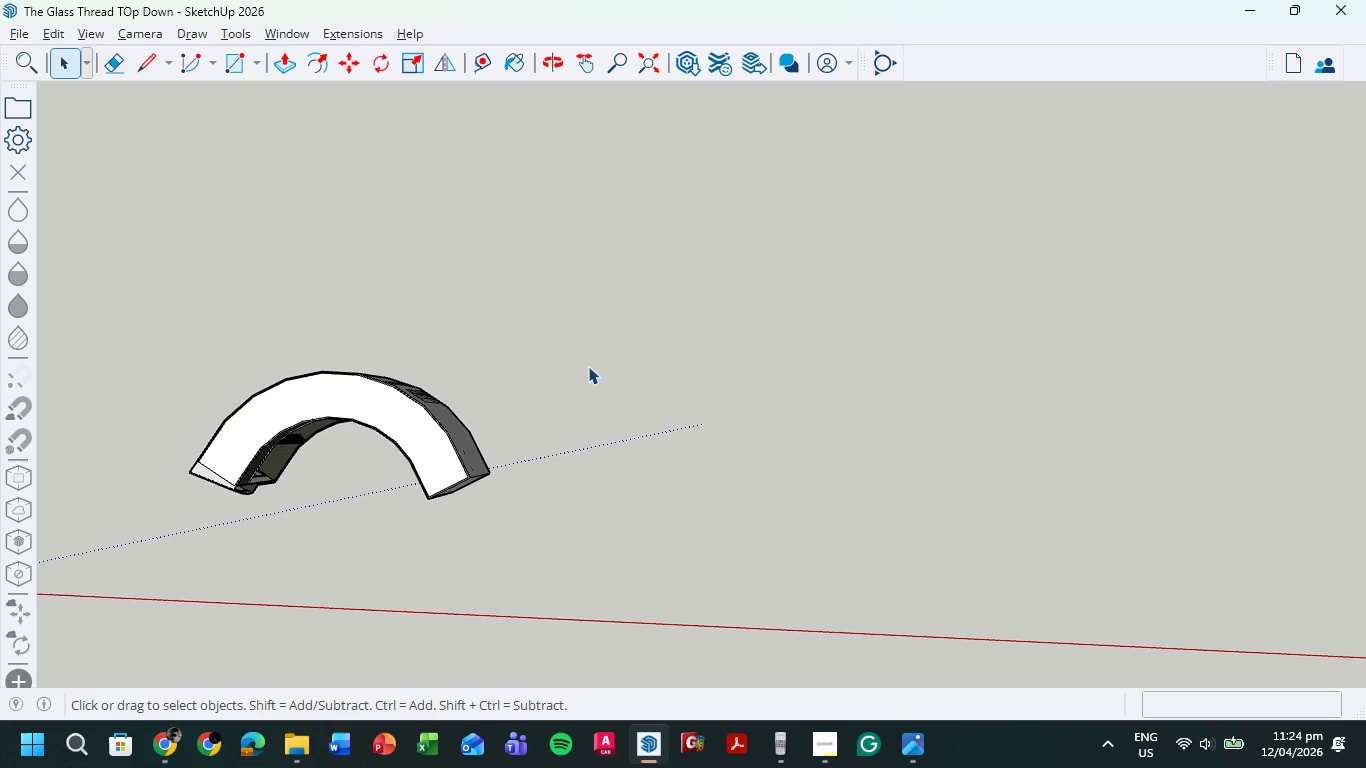 
hold_key(key=ShiftLeft, duration=0.41)
 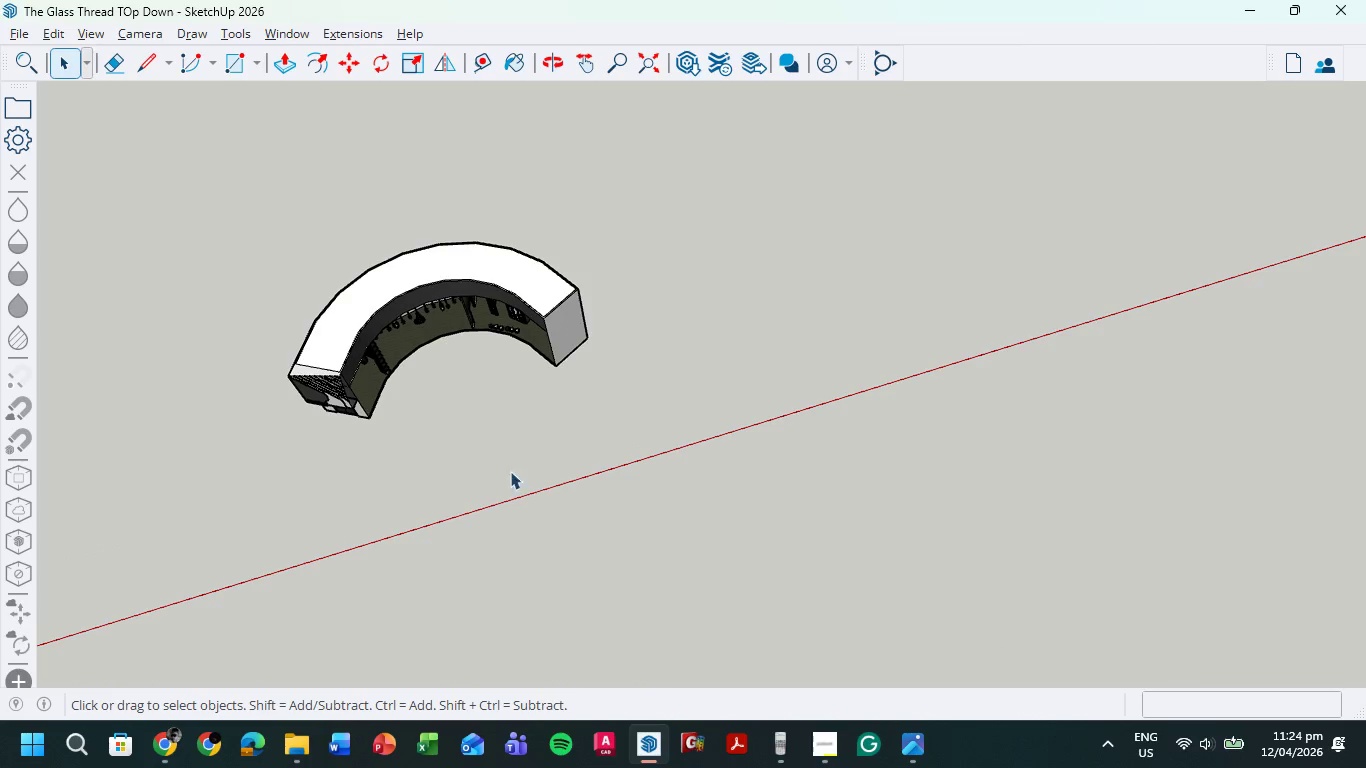 
scroll: coordinate [374, 512], scroll_direction: up, amount: 1.0
 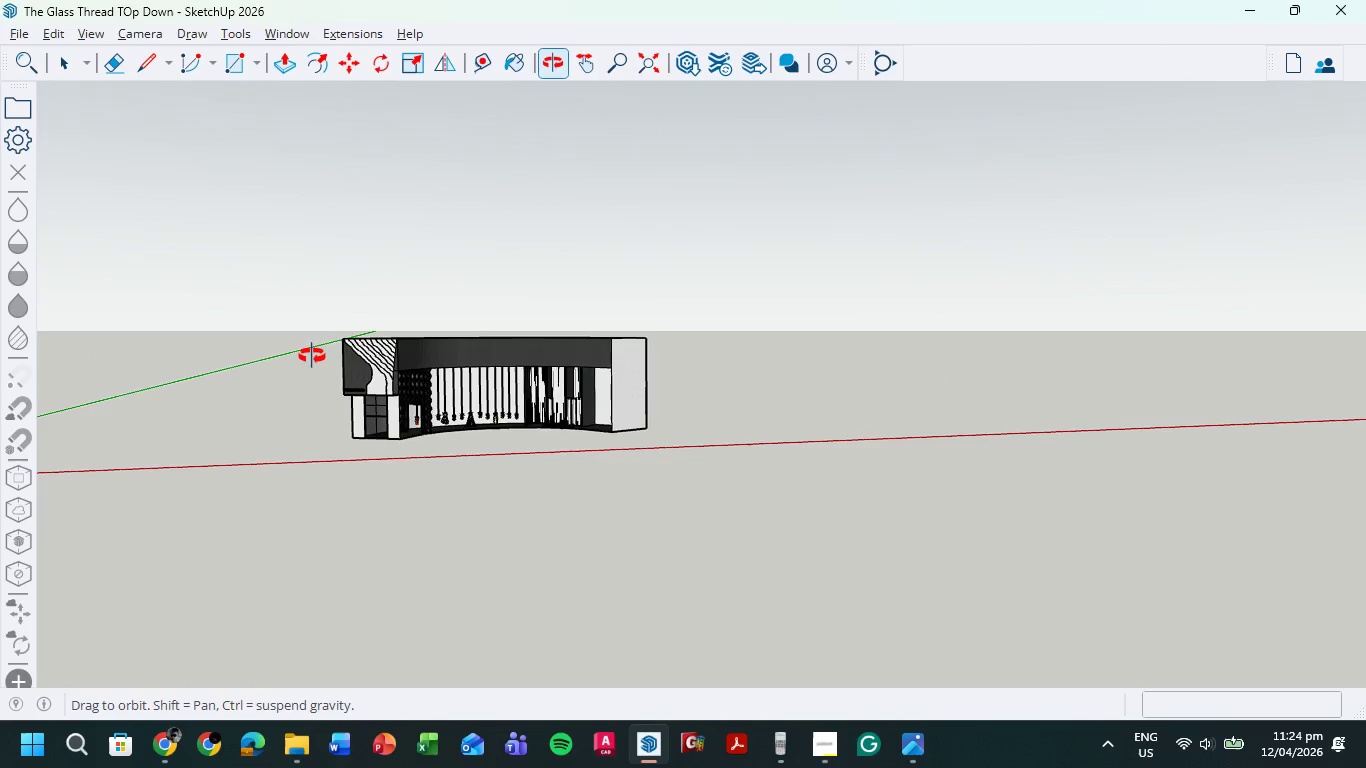 
hold_key(key=ShiftLeft, duration=0.38)
 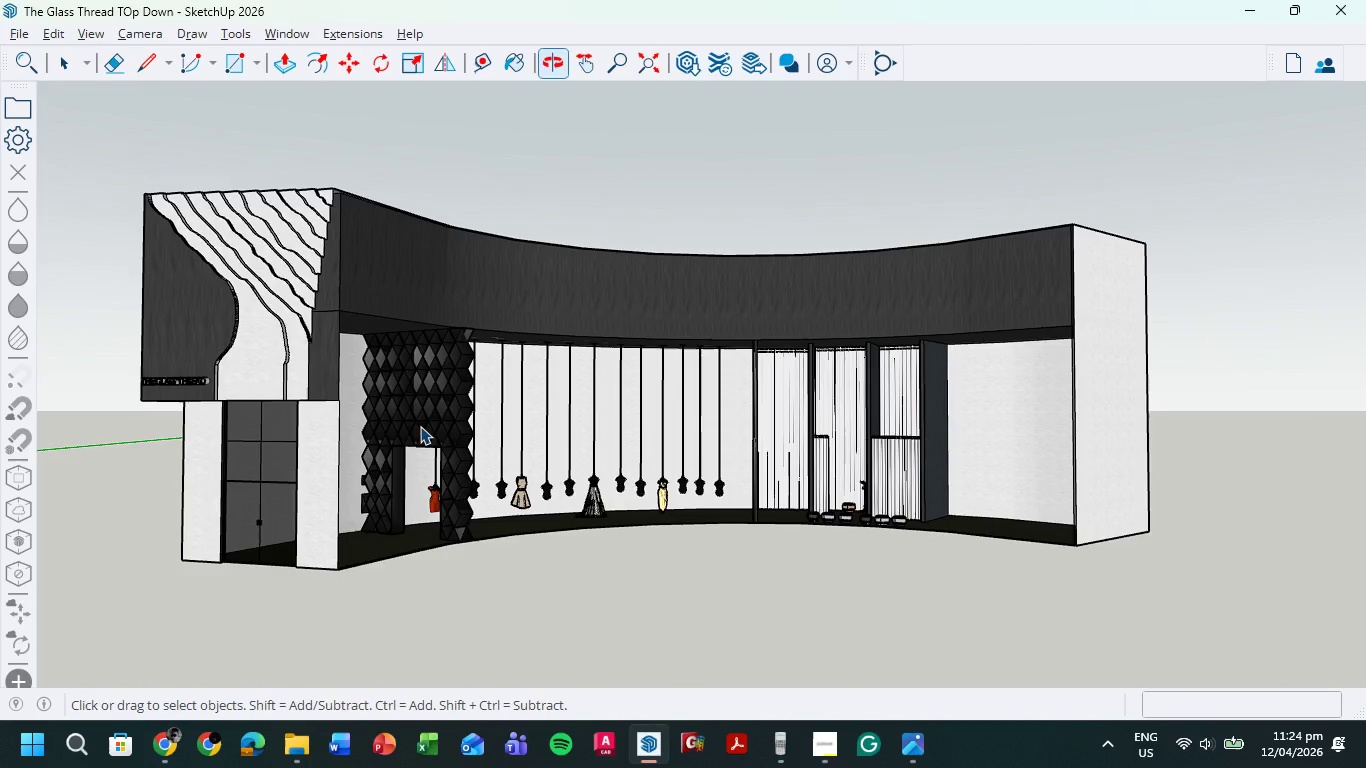 
scroll: coordinate [889, 555], scroll_direction: up, amount: 14.0
 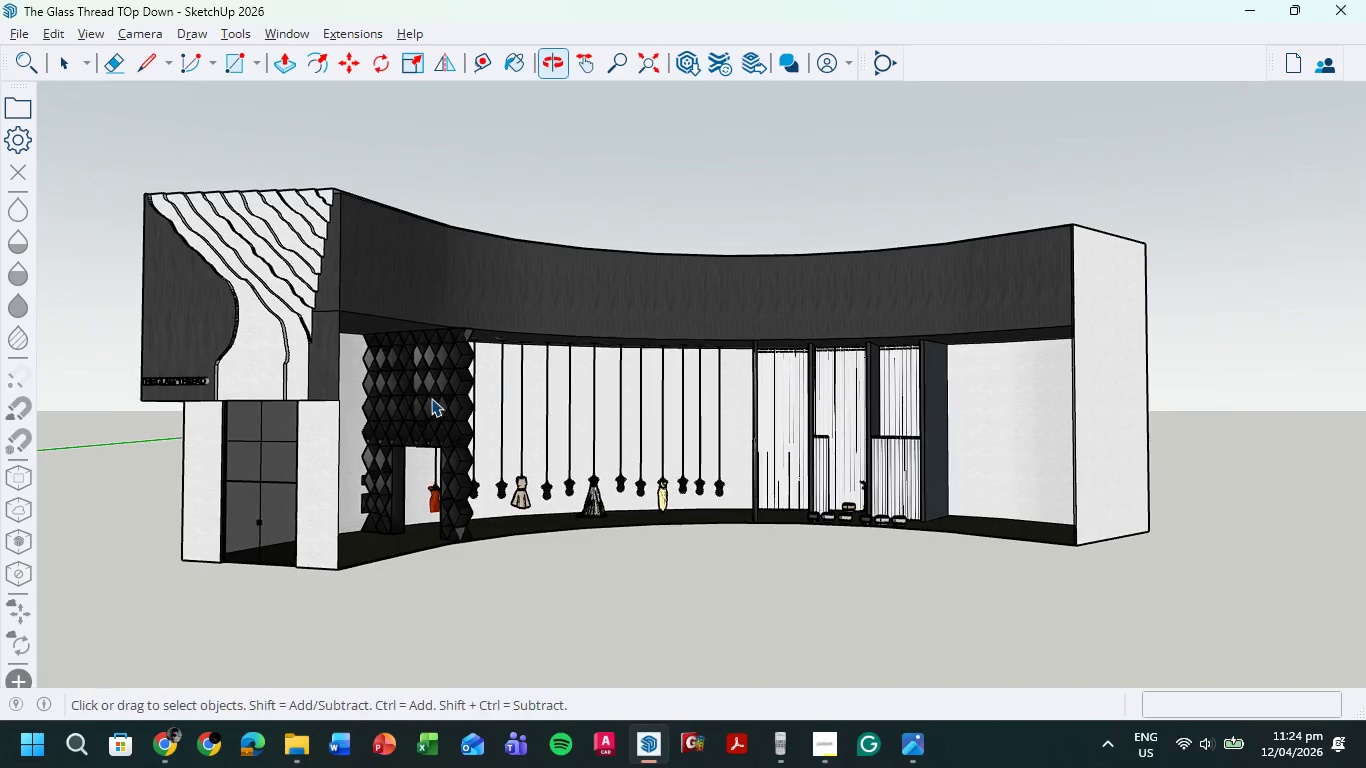 
hold_key(key=ShiftLeft, duration=0.81)
 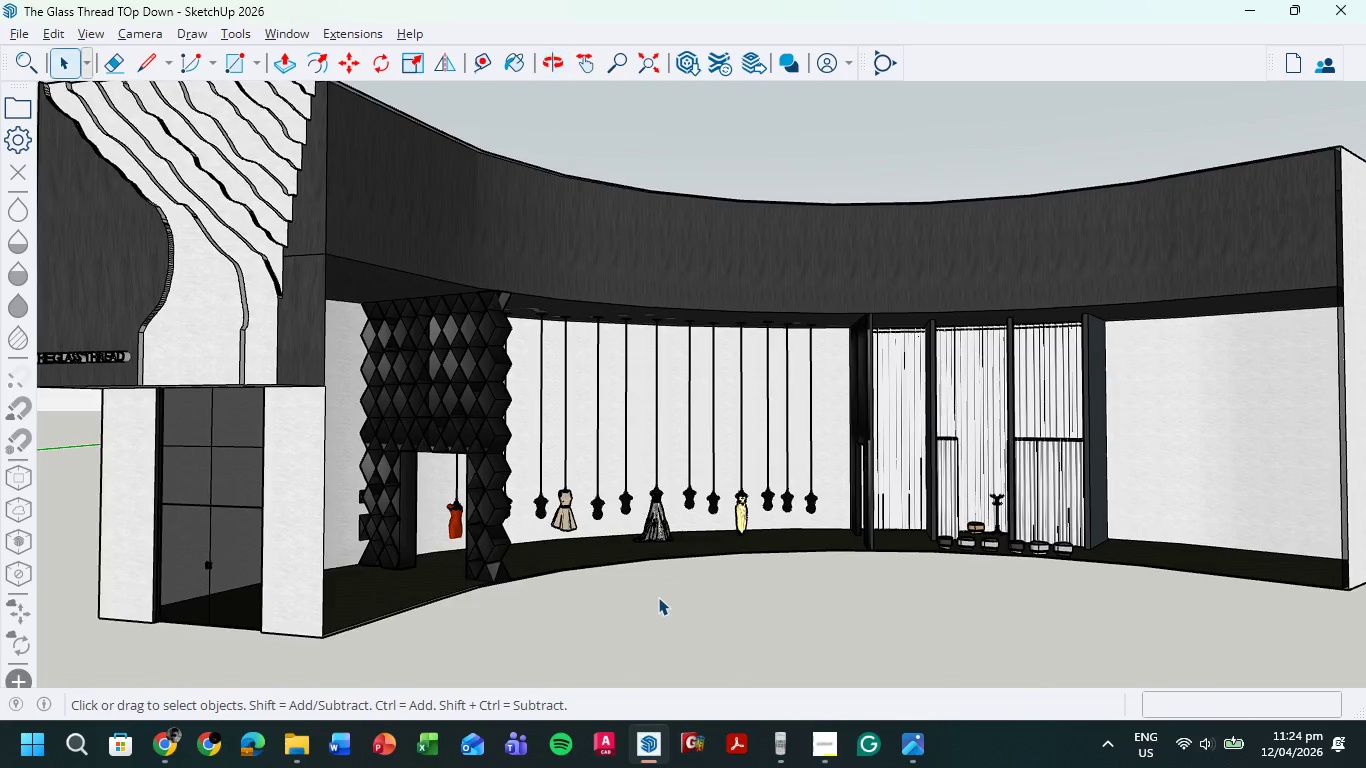 
scroll: coordinate [418, 435], scroll_direction: up, amount: 3.0
 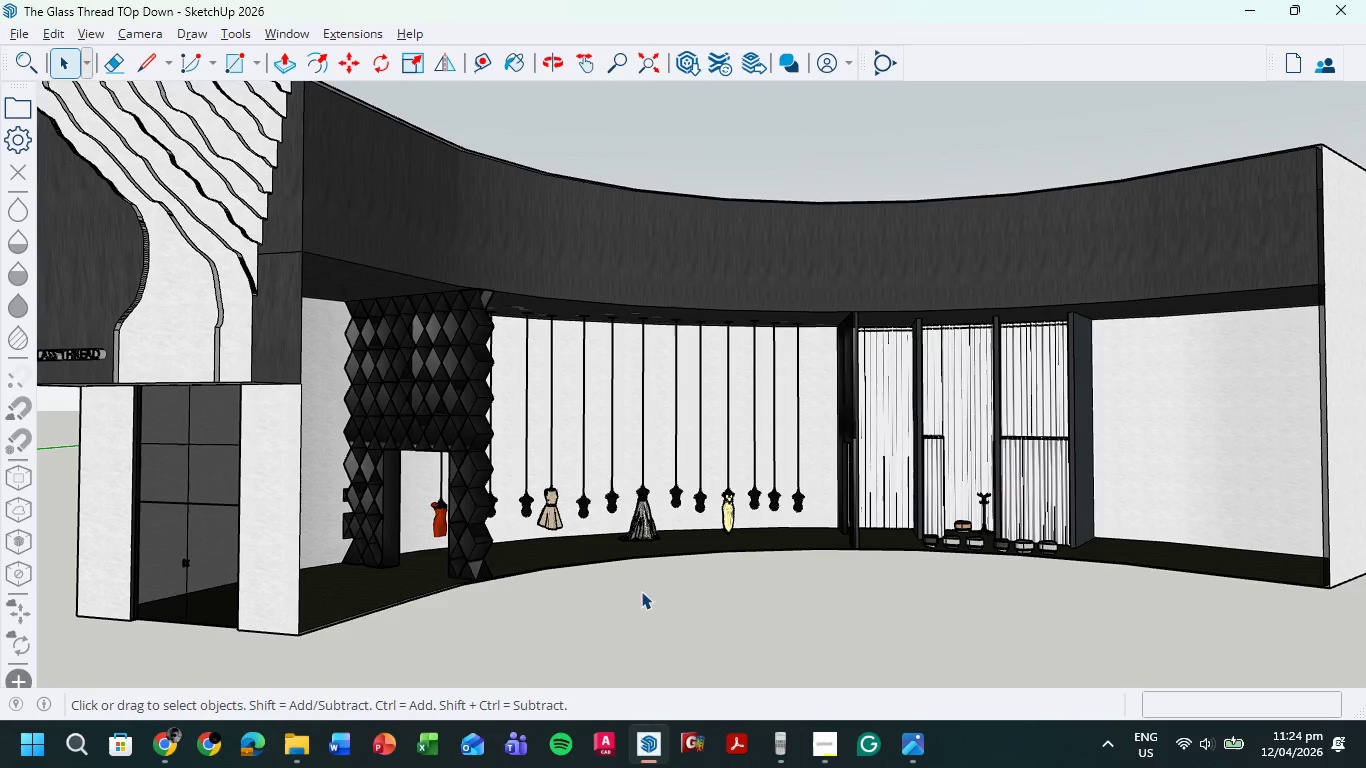 
scroll: coordinate [658, 597], scroll_direction: down, amount: 1.0
 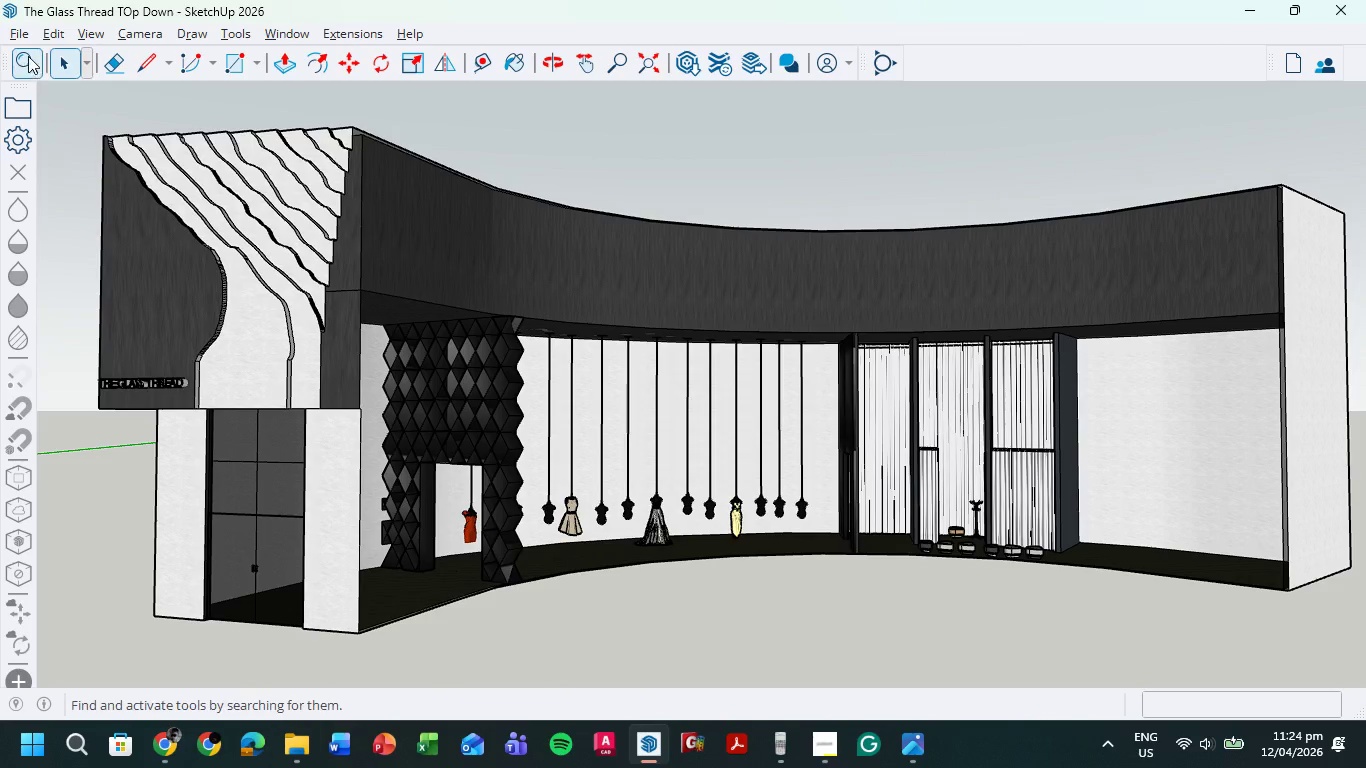 
left_click([27, 27])
 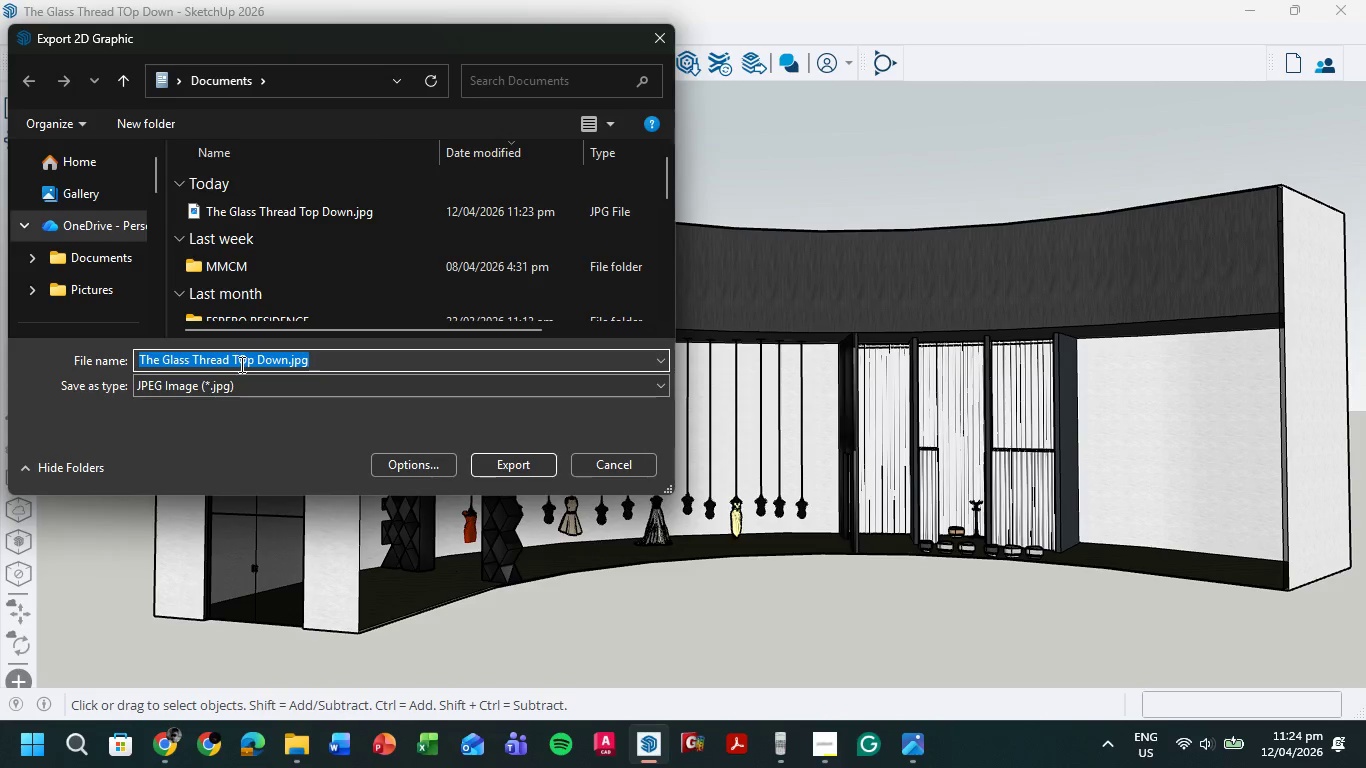 
wait(5.97)
 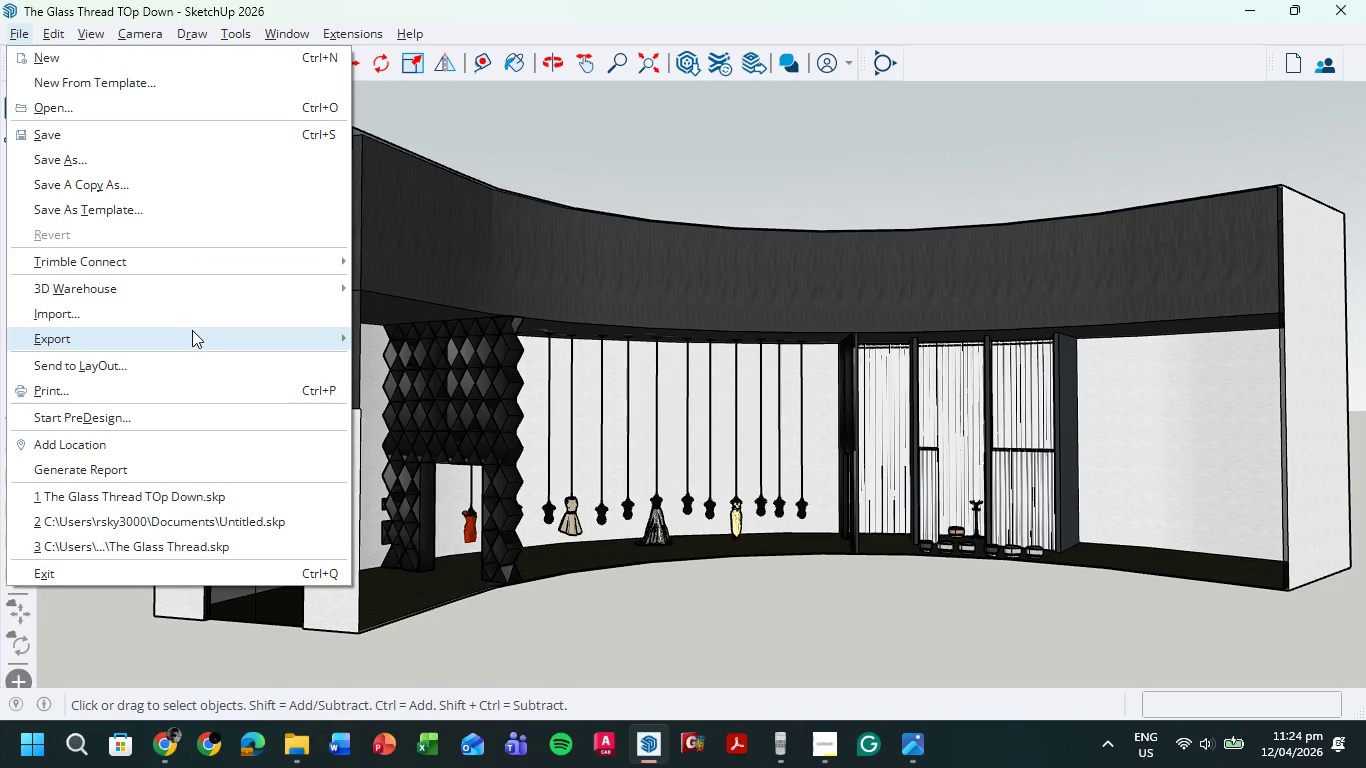 
left_click([247, 353])
 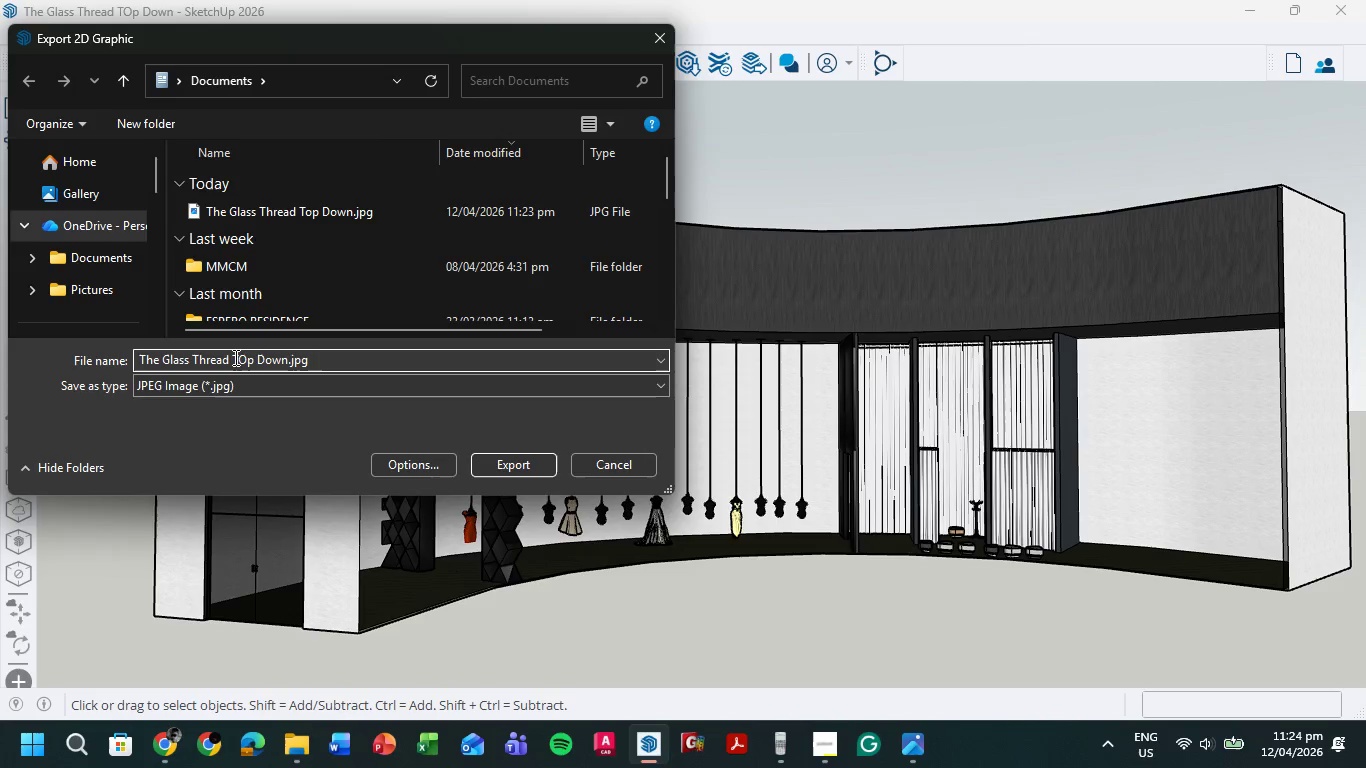 
left_click_drag(start_coordinate=[234, 357], to_coordinate=[286, 359])
 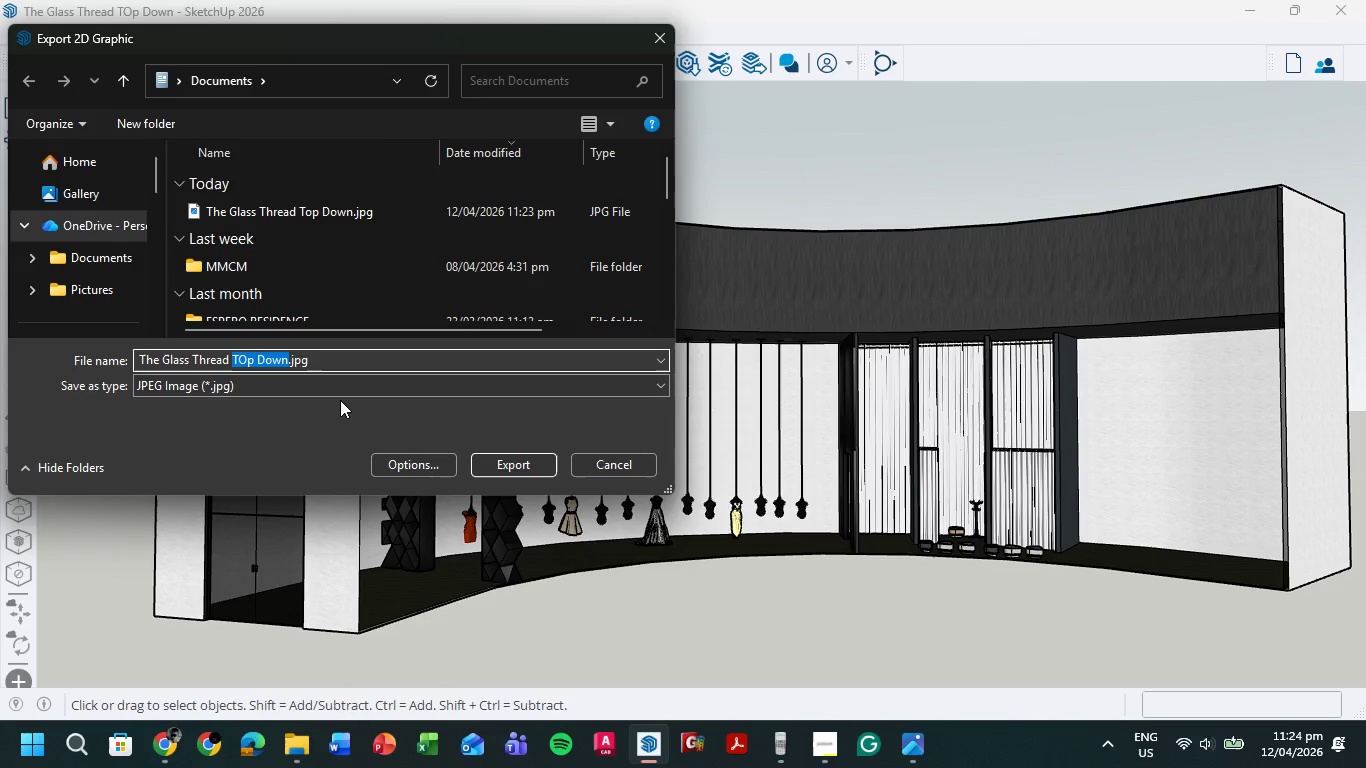 
type(Longitudinal)
 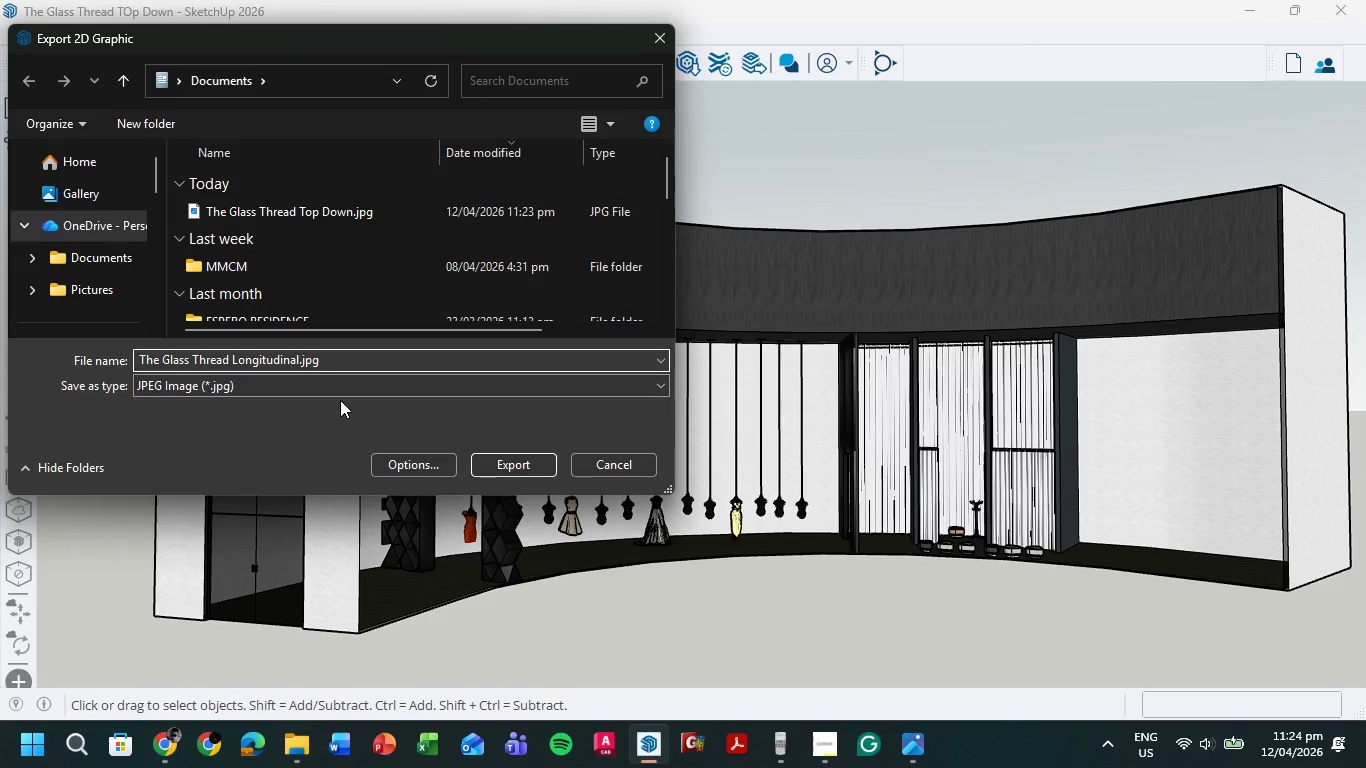 
key(Enter)
 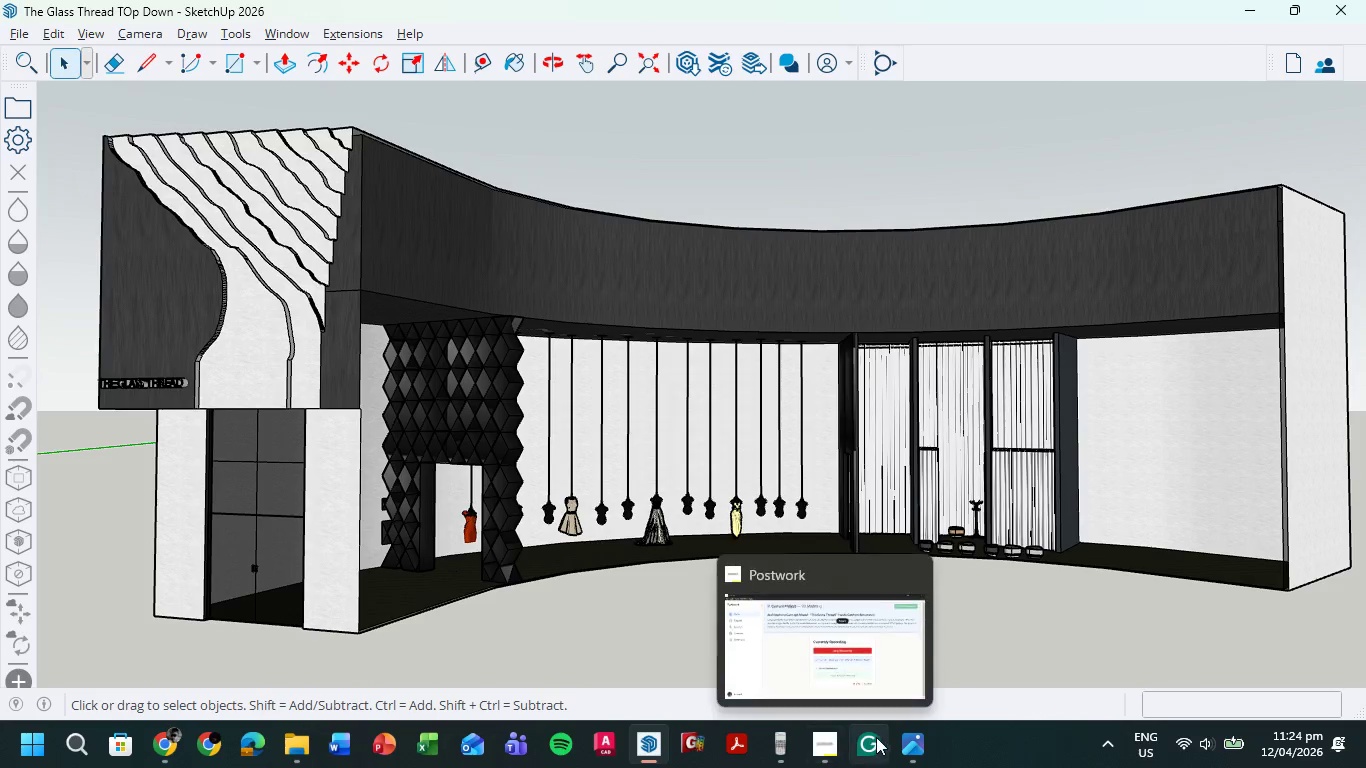 
left_click([893, 737])
 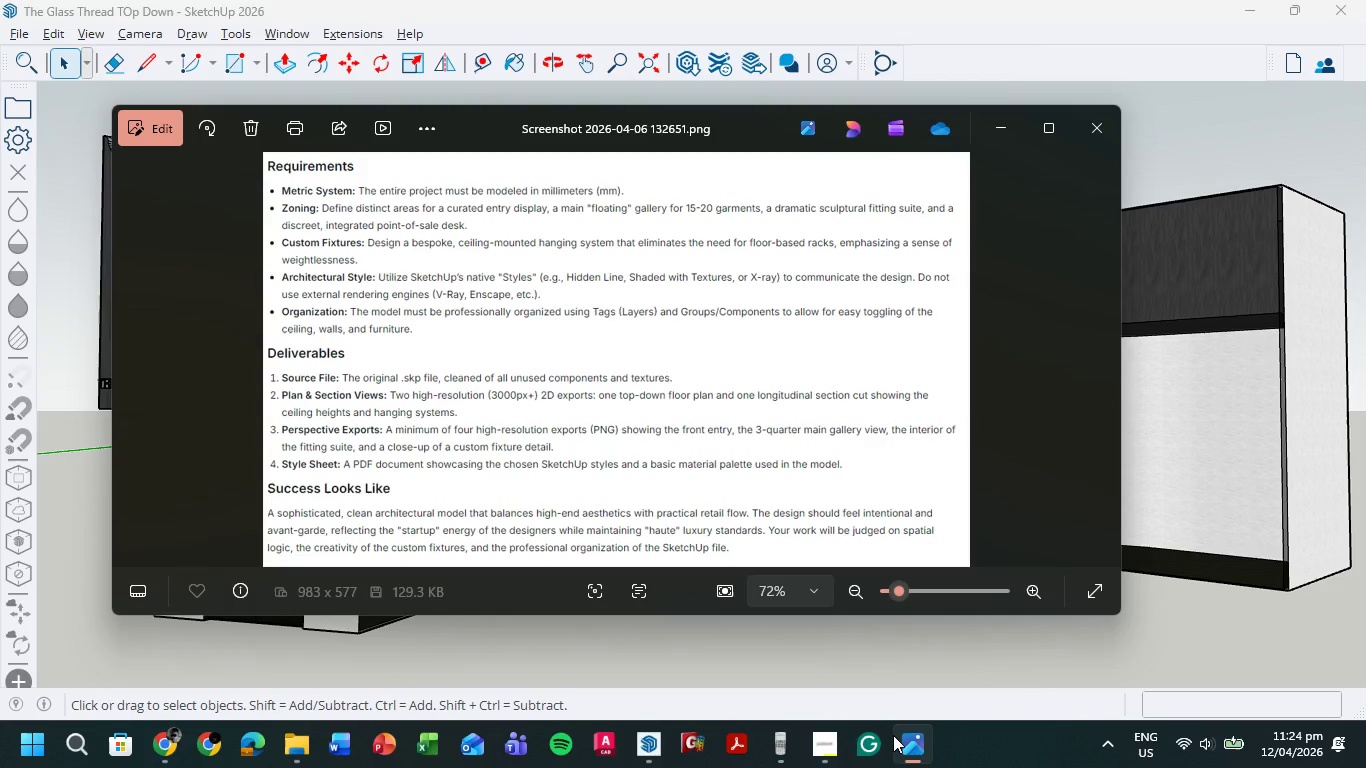 
wait(7.88)
 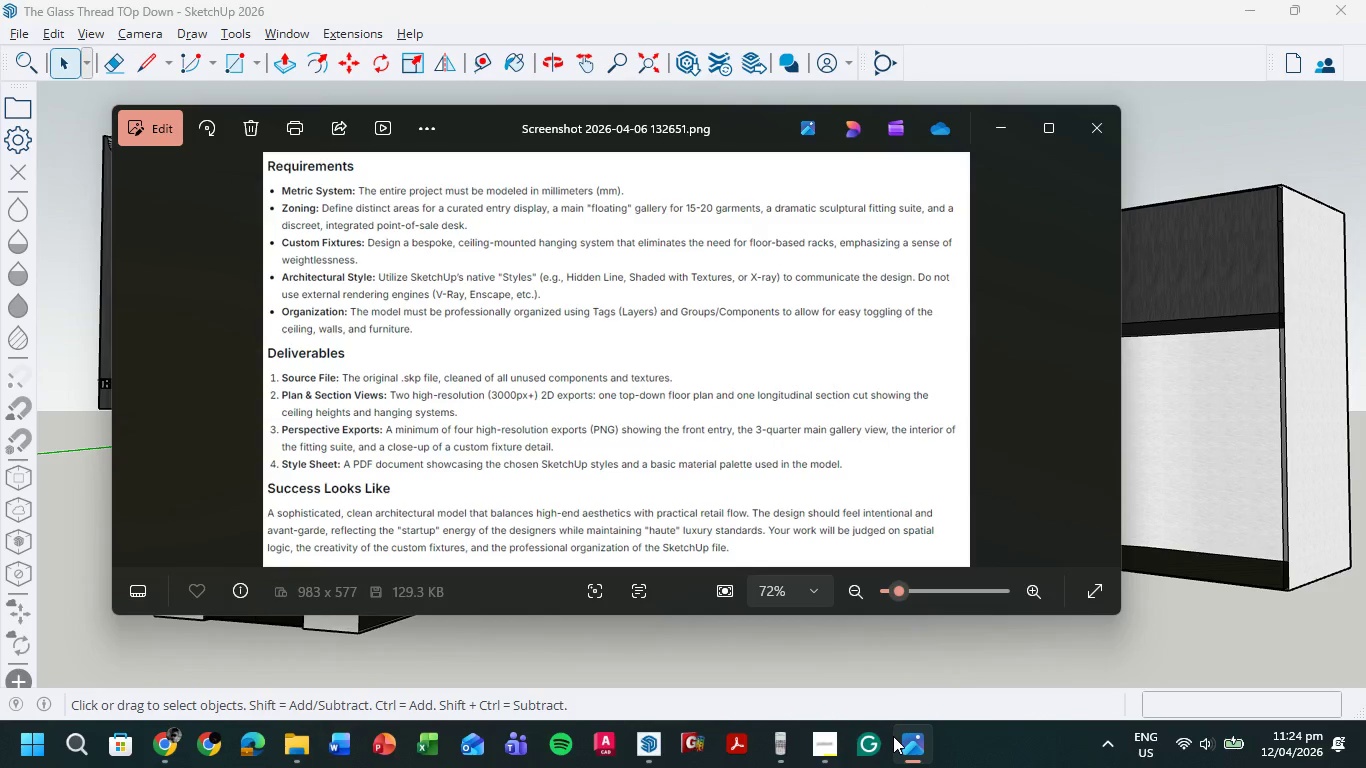 
left_click([896, 732])
 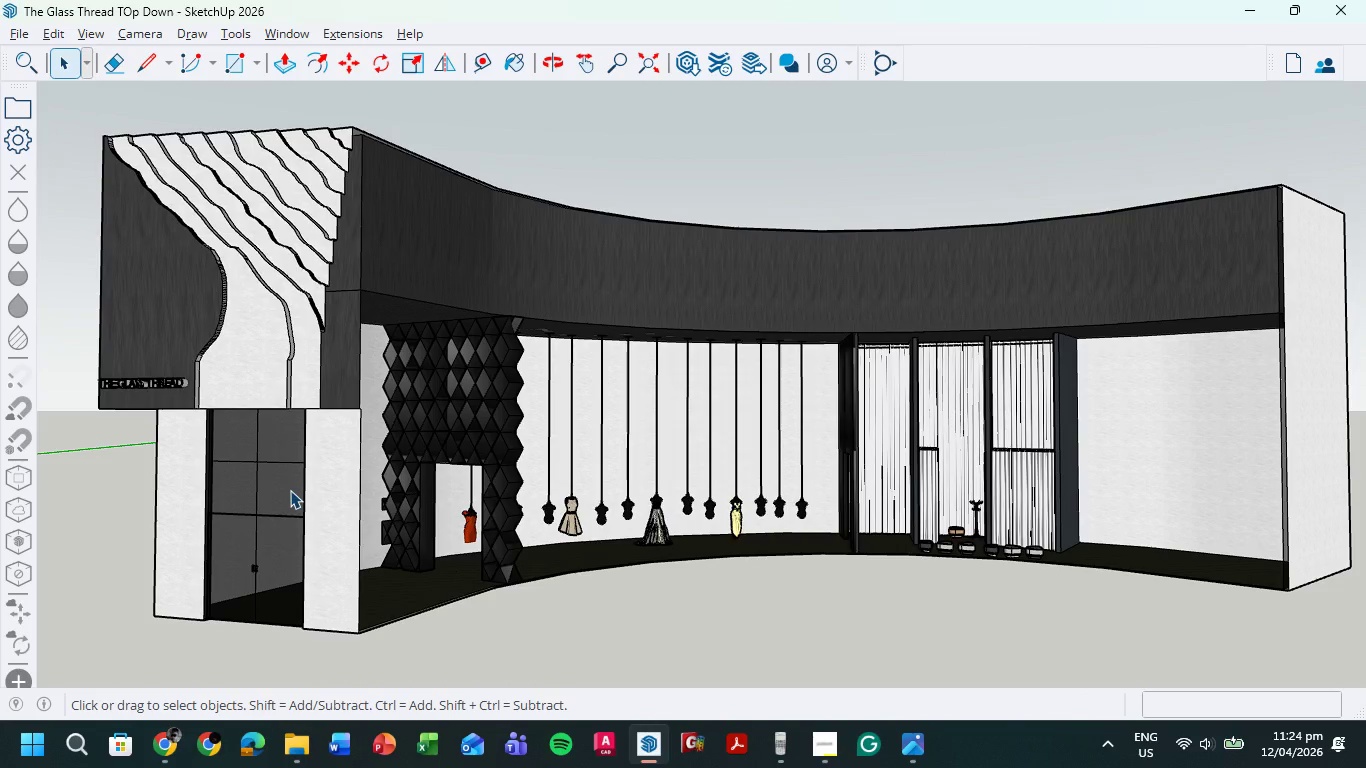 
hold_key(key=ShiftLeft, duration=0.62)
 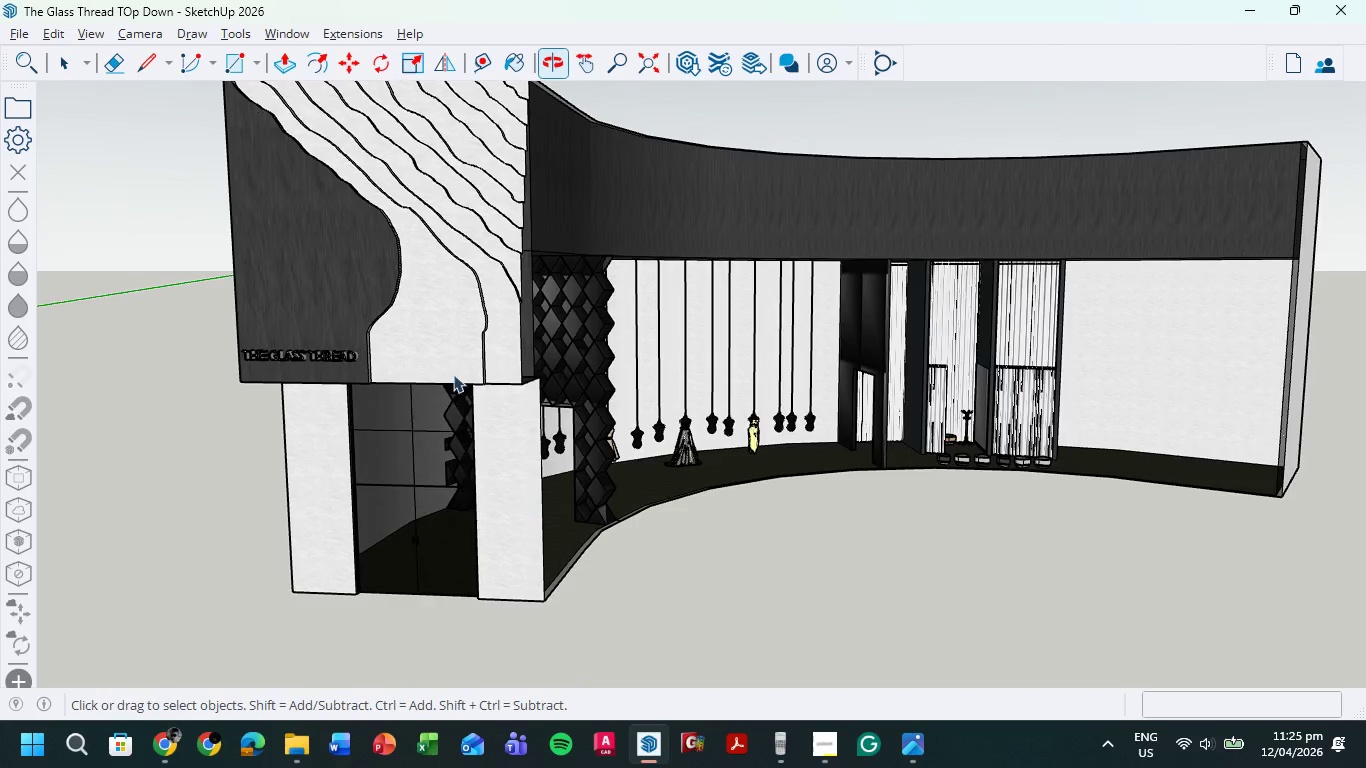 
hold_key(key=ShiftLeft, duration=0.61)
 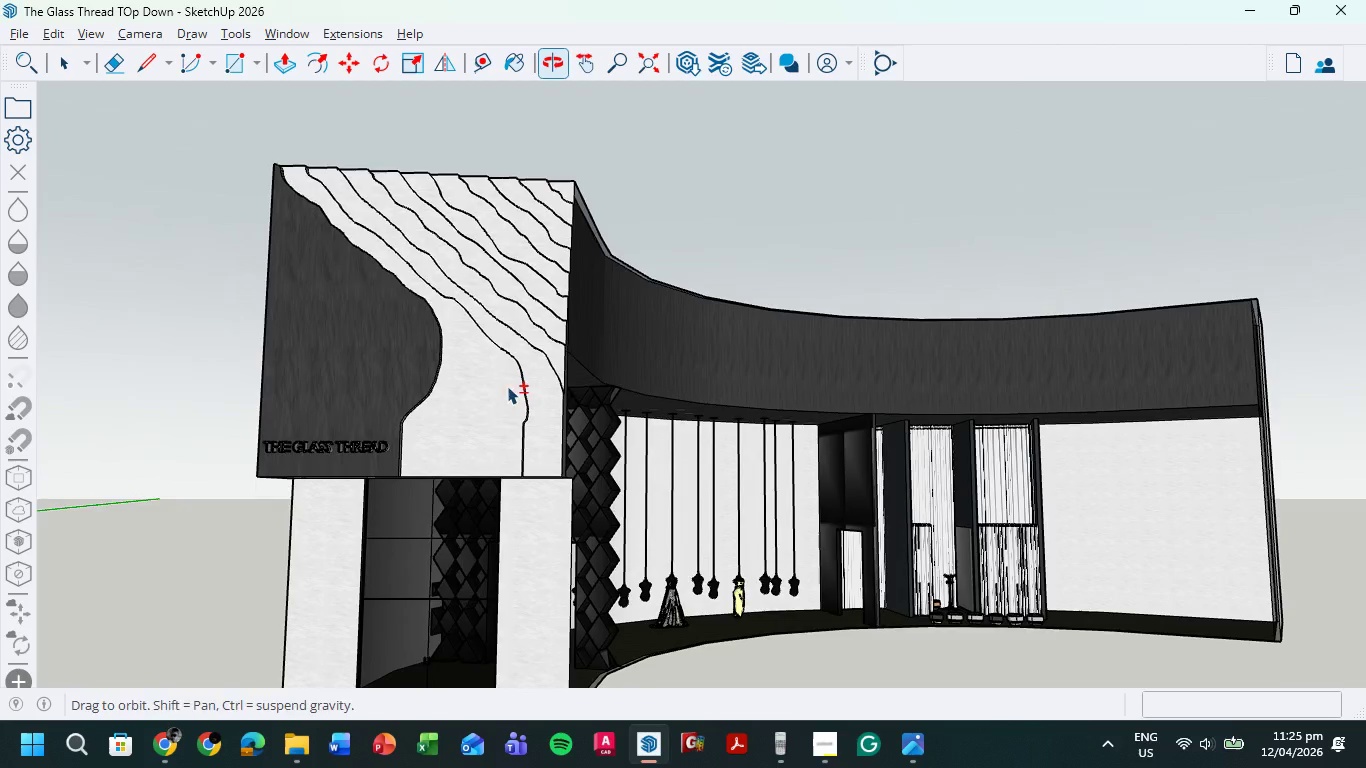 
hold_key(key=ShiftLeft, duration=0.47)
 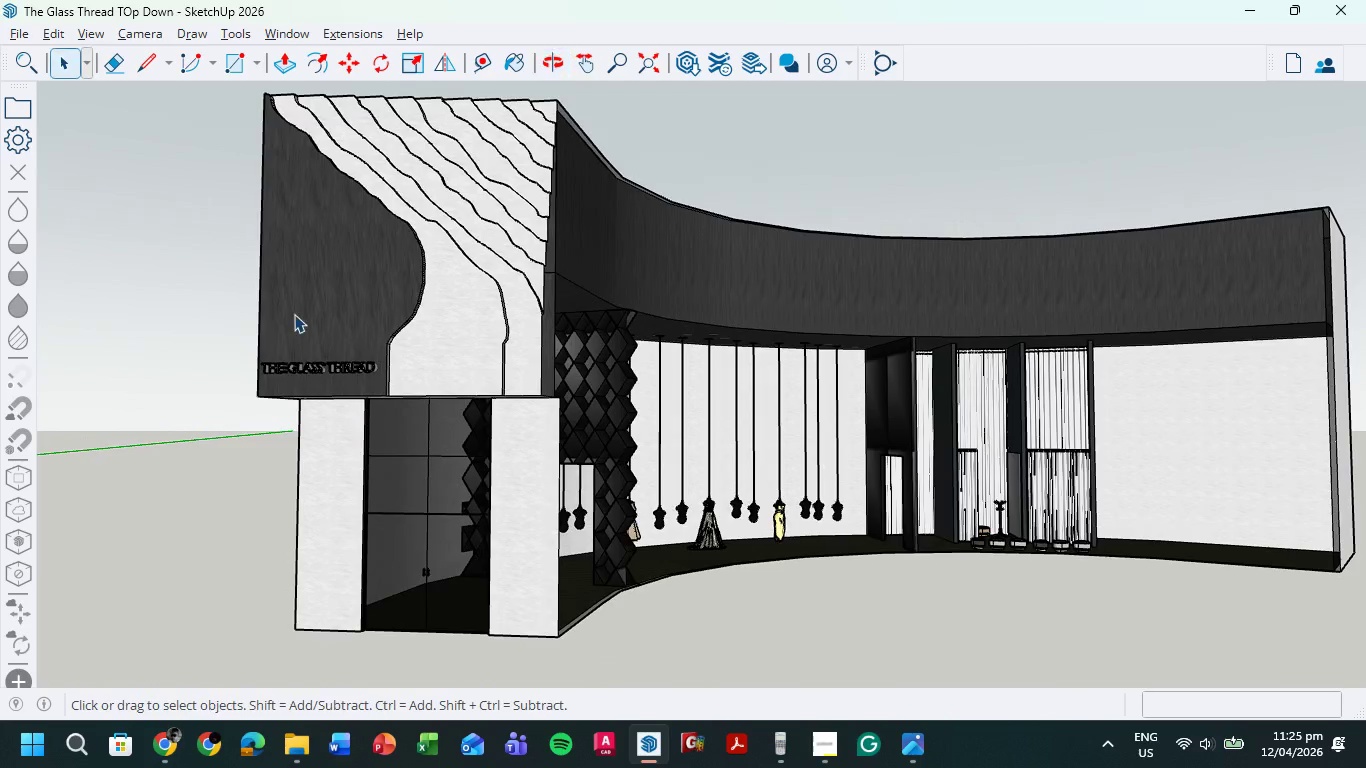 
scroll: coordinate [286, 291], scroll_direction: up, amount: 2.0
 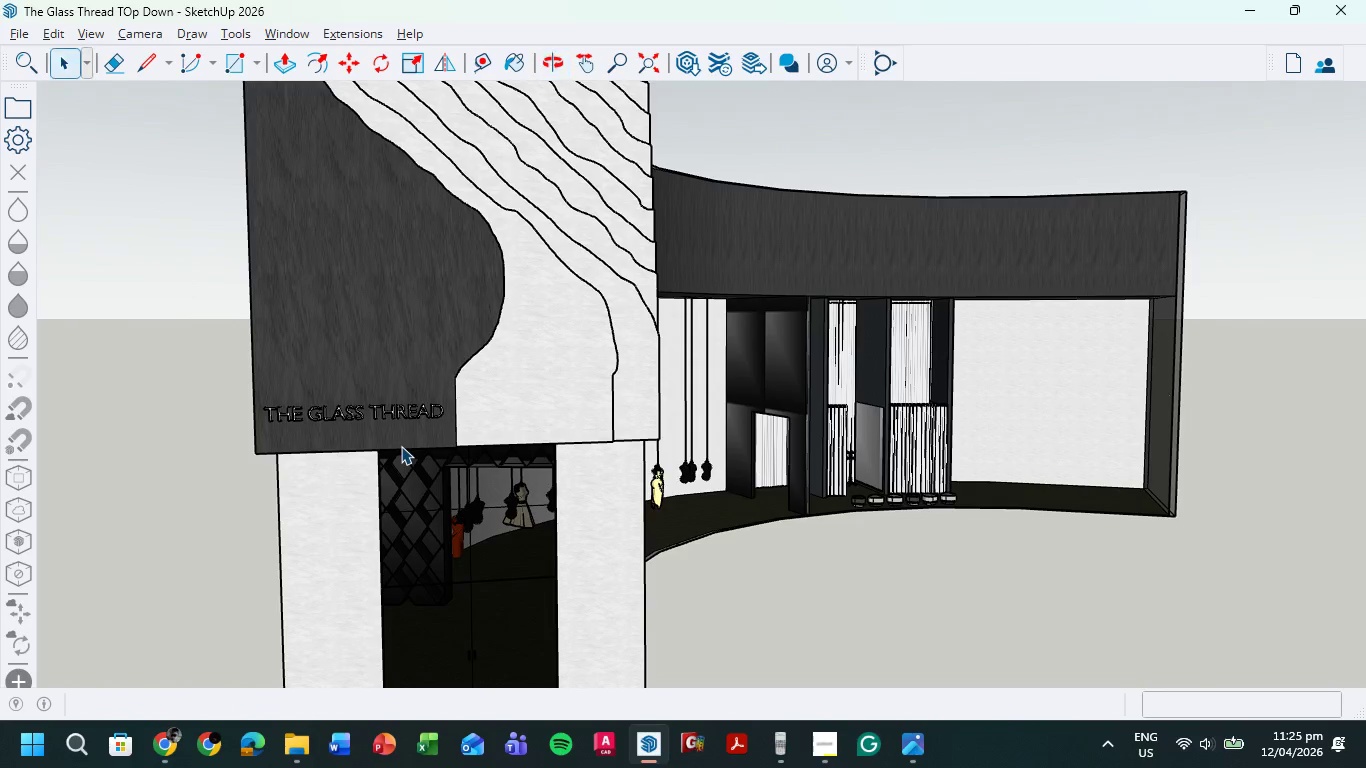 
scroll: coordinate [460, 413], scroll_direction: down, amount: 2.0
 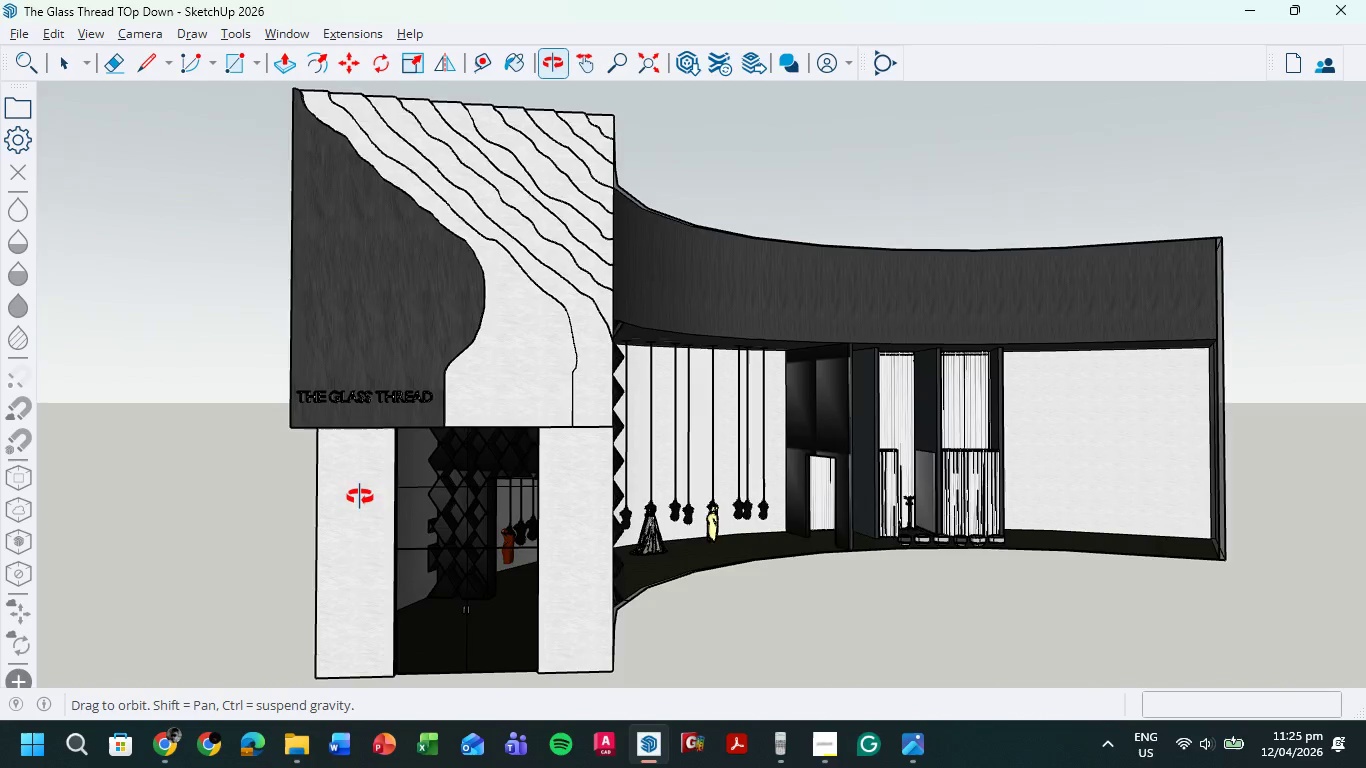 
wait(6.23)
 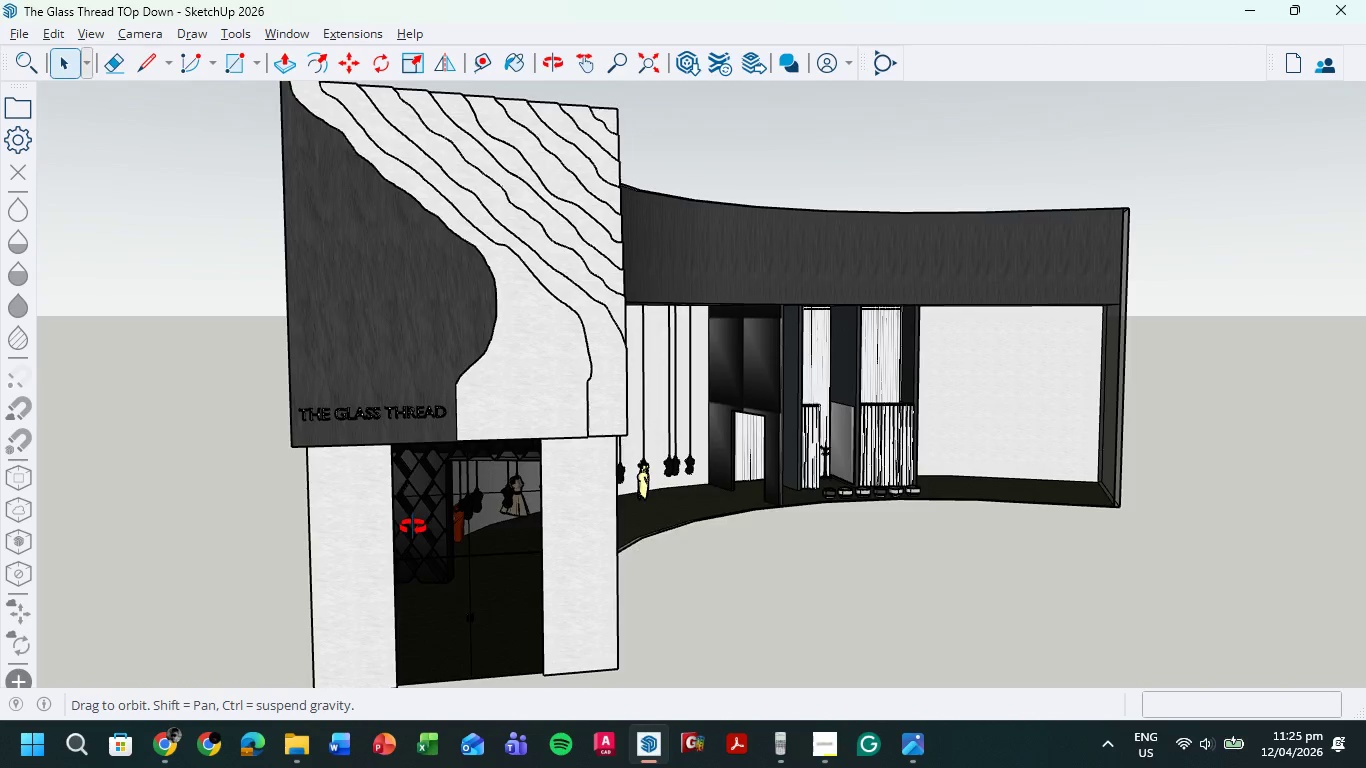 
left_click([14, 33])
 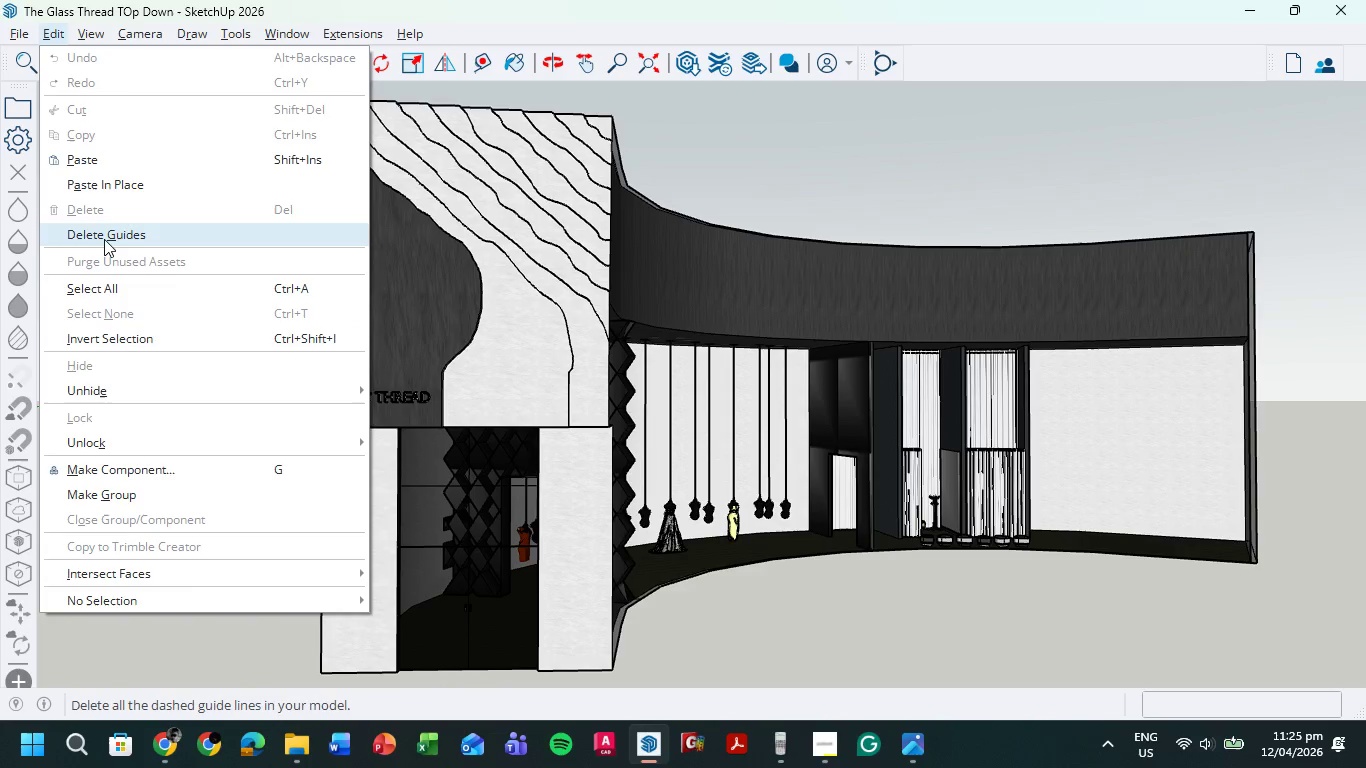 
left_click([928, 164])
 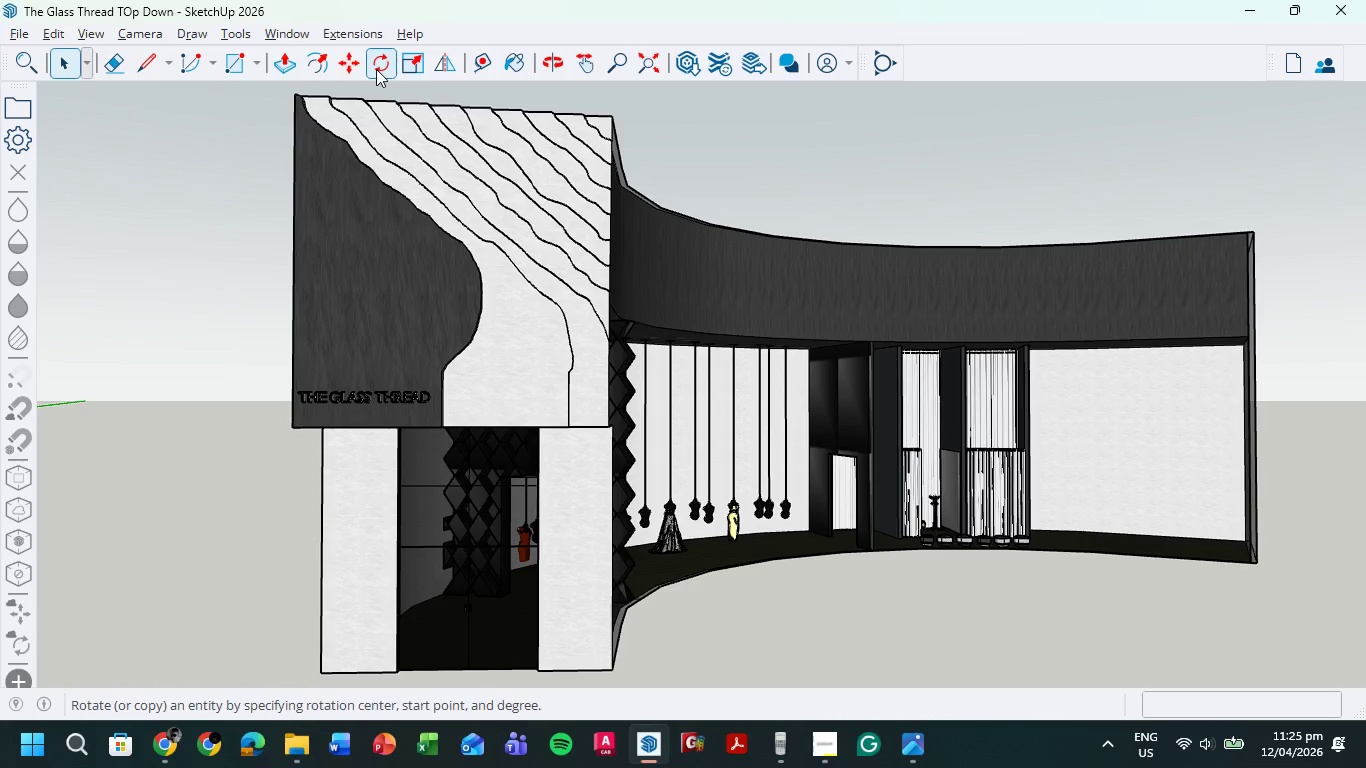 
wait(5.25)
 